 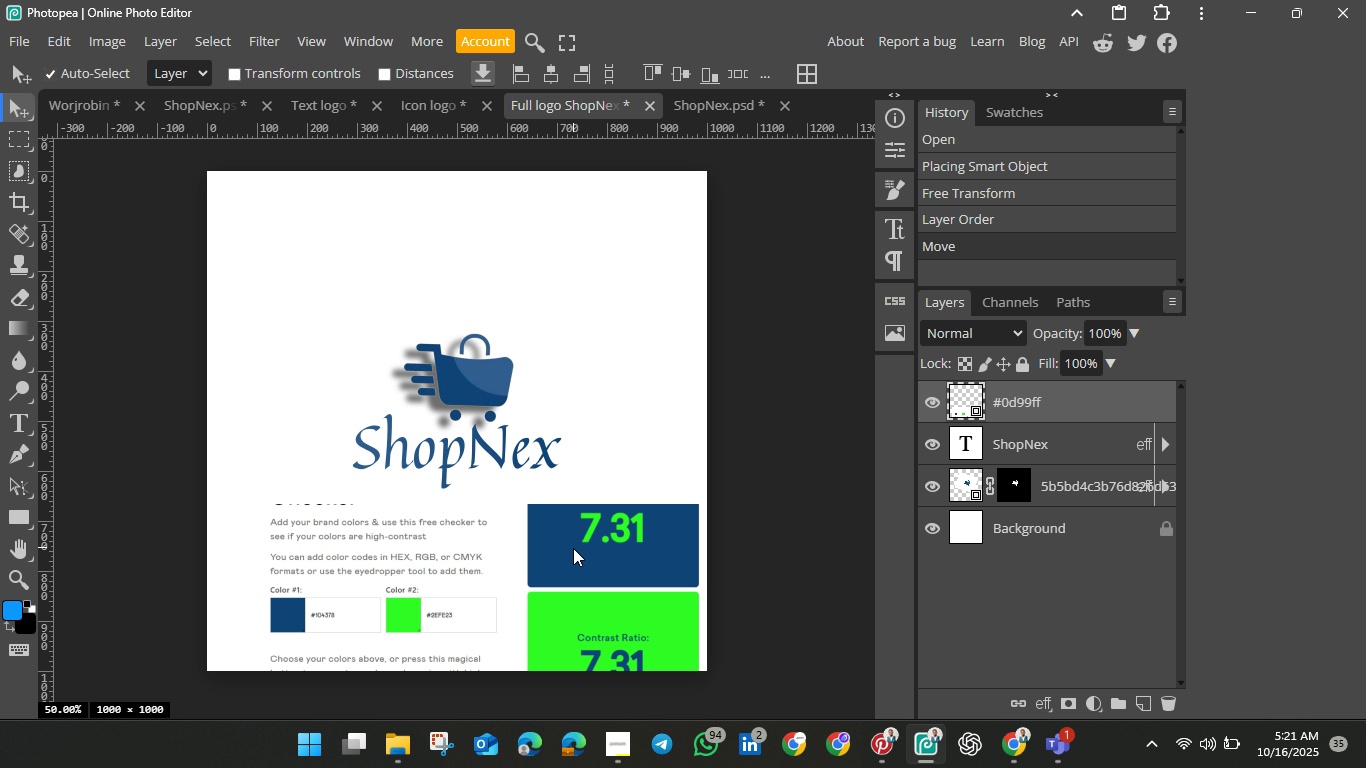 
left_click_drag(start_coordinate=[587, 547], to_coordinate=[582, 547])
 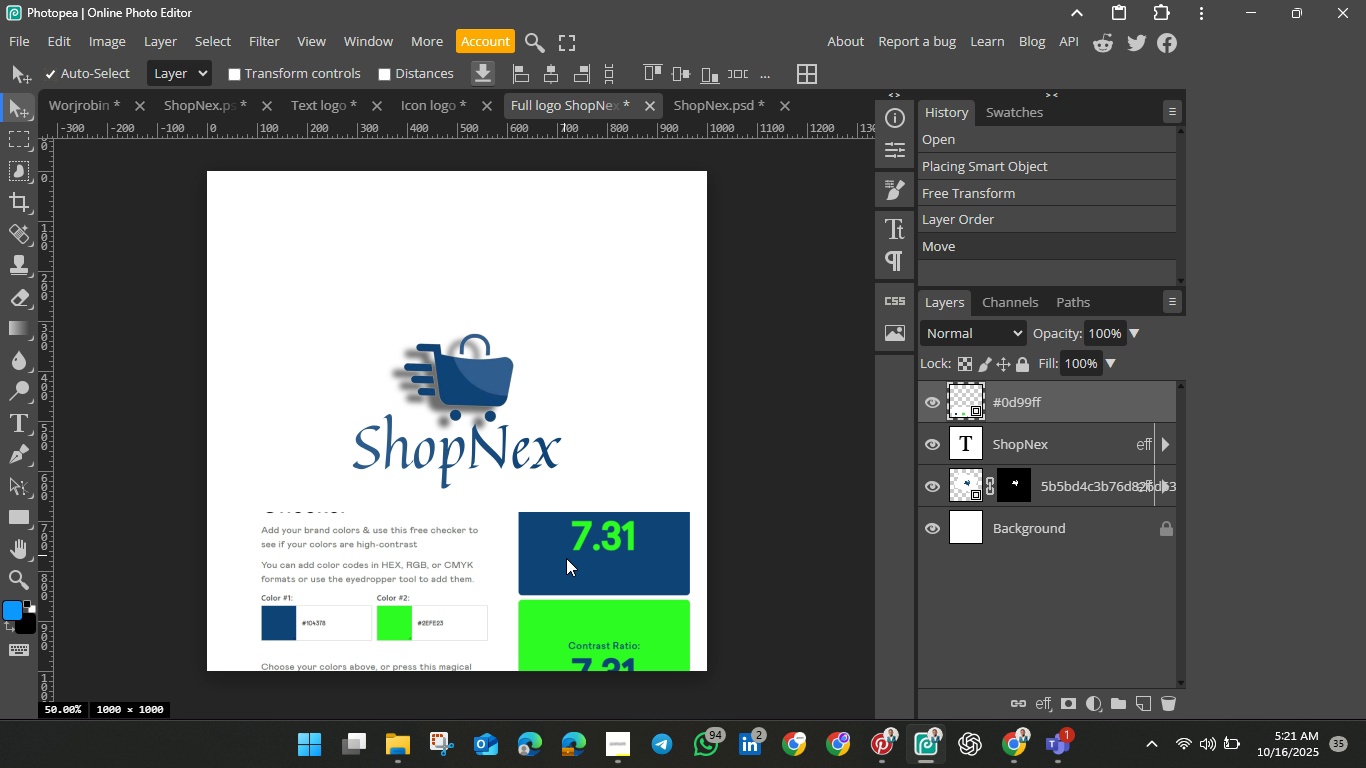 
left_click_drag(start_coordinate=[579, 547], to_coordinate=[564, 556])
 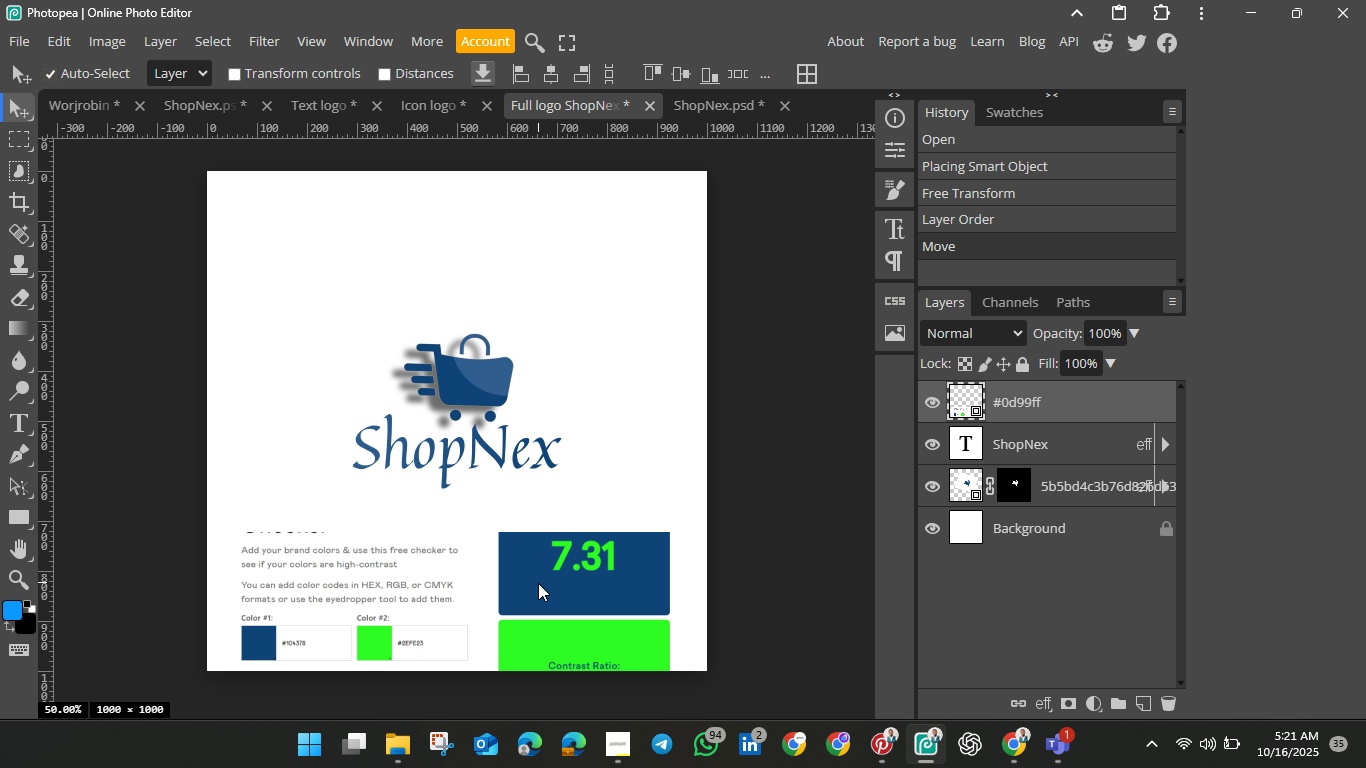 
left_click_drag(start_coordinate=[558, 563], to_coordinate=[540, 583])
 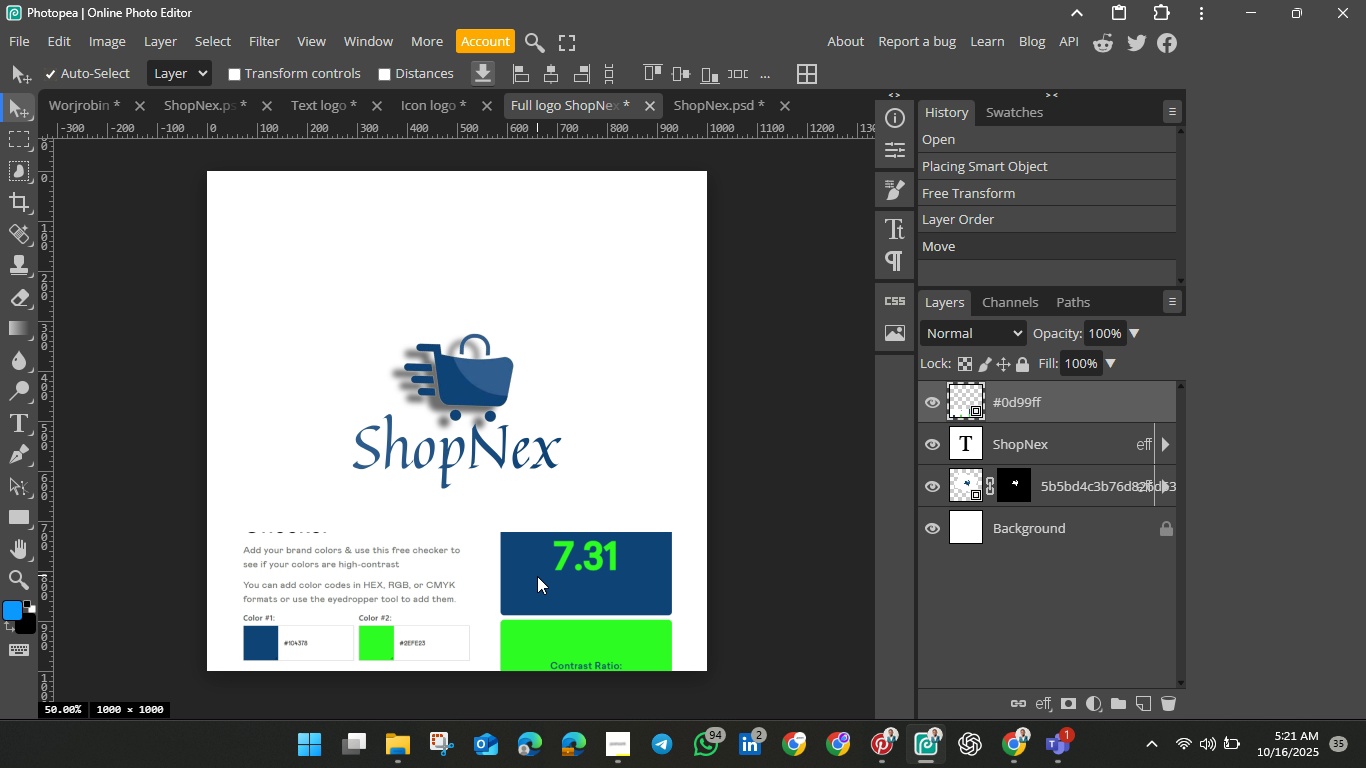 
left_click([537, 576])
 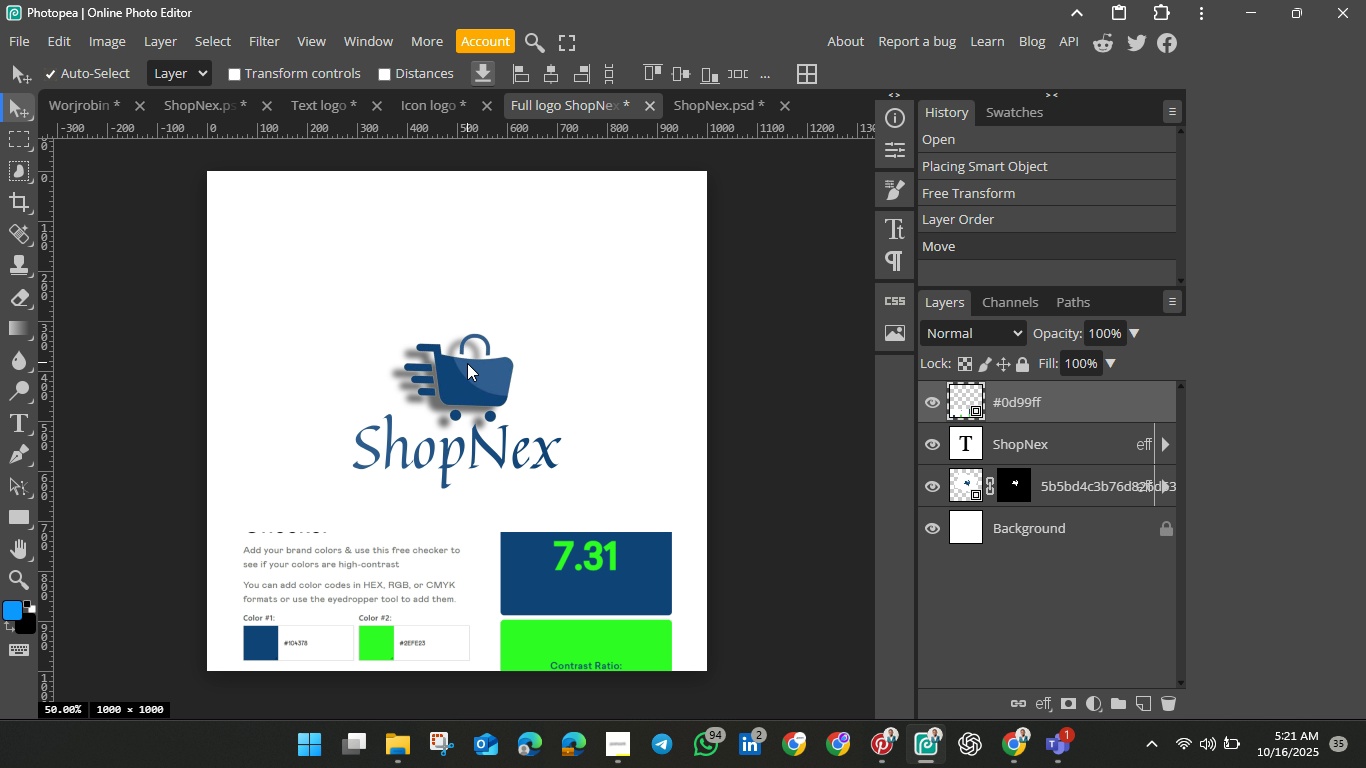 
left_click([467, 364])
 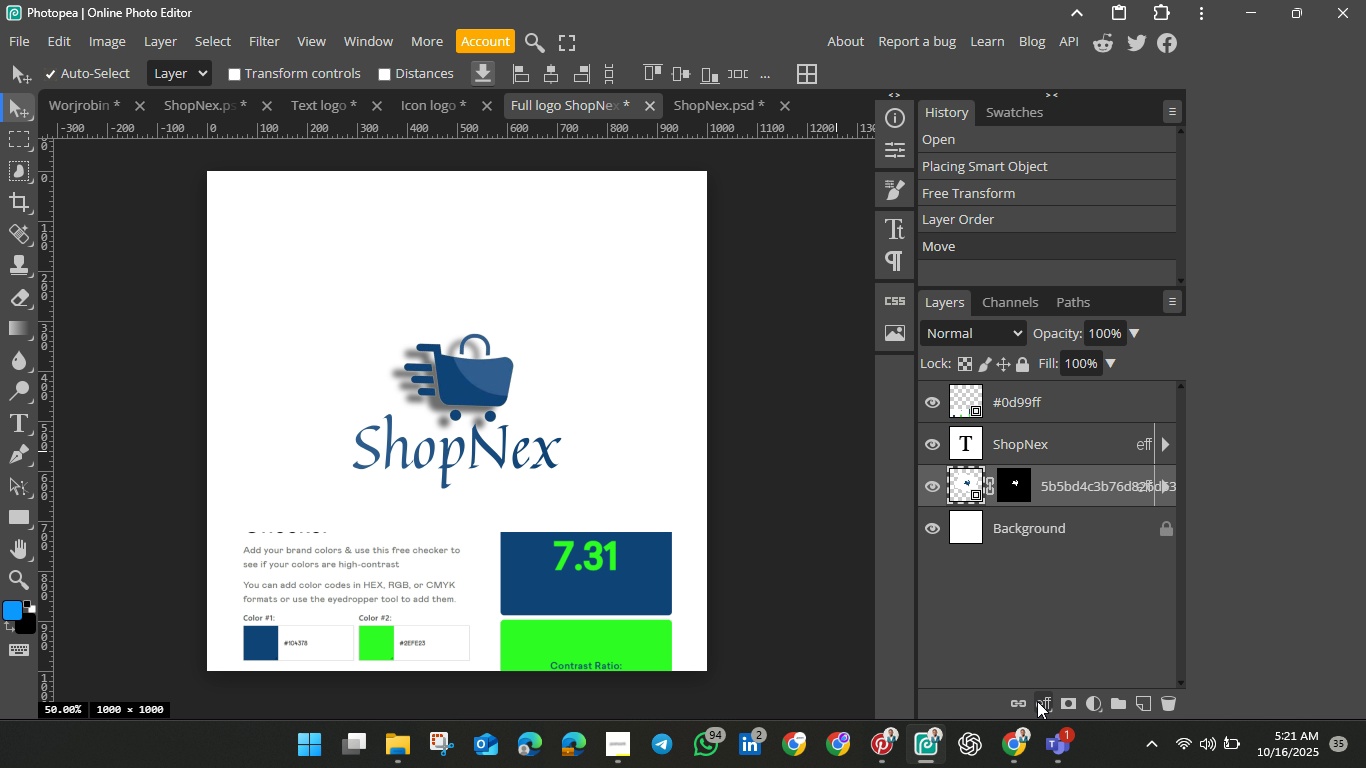 
left_click([1040, 699])
 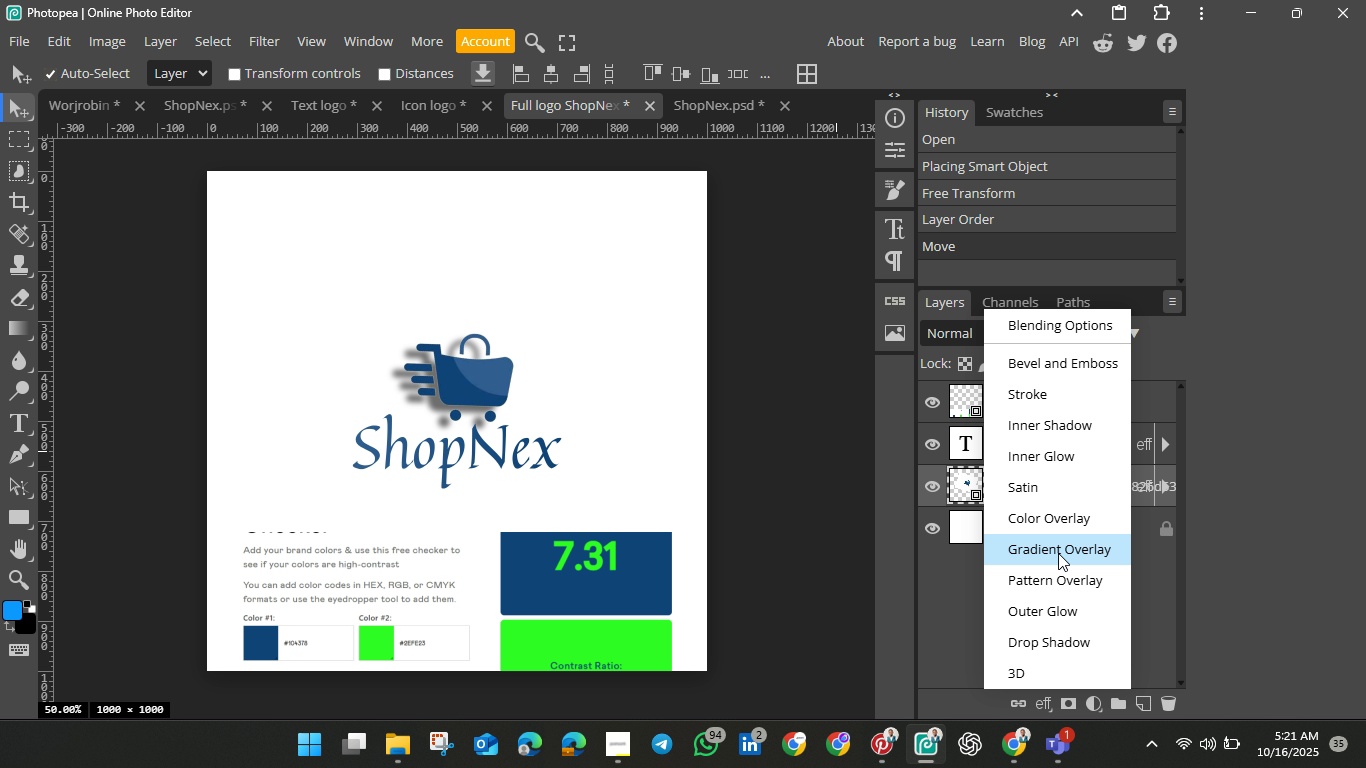 
left_click([1058, 553])
 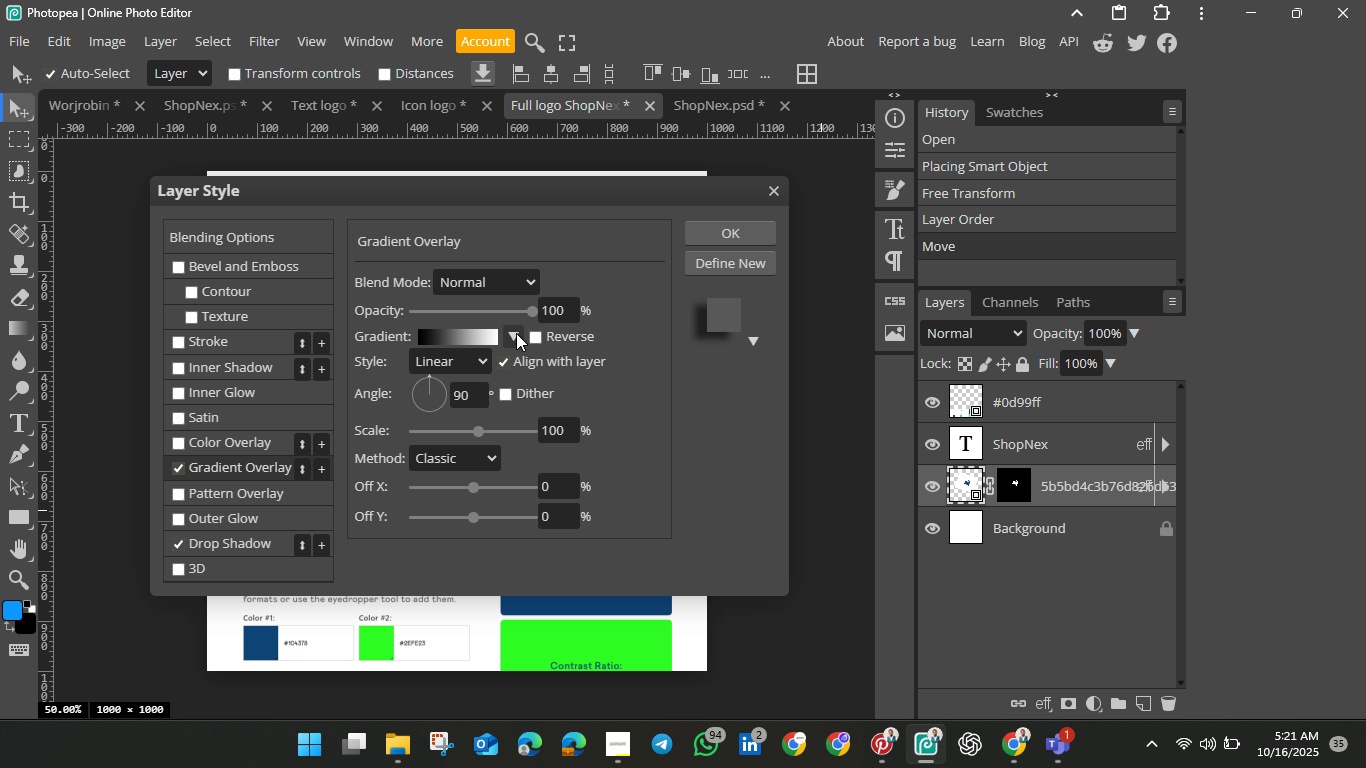 
left_click([514, 335])
 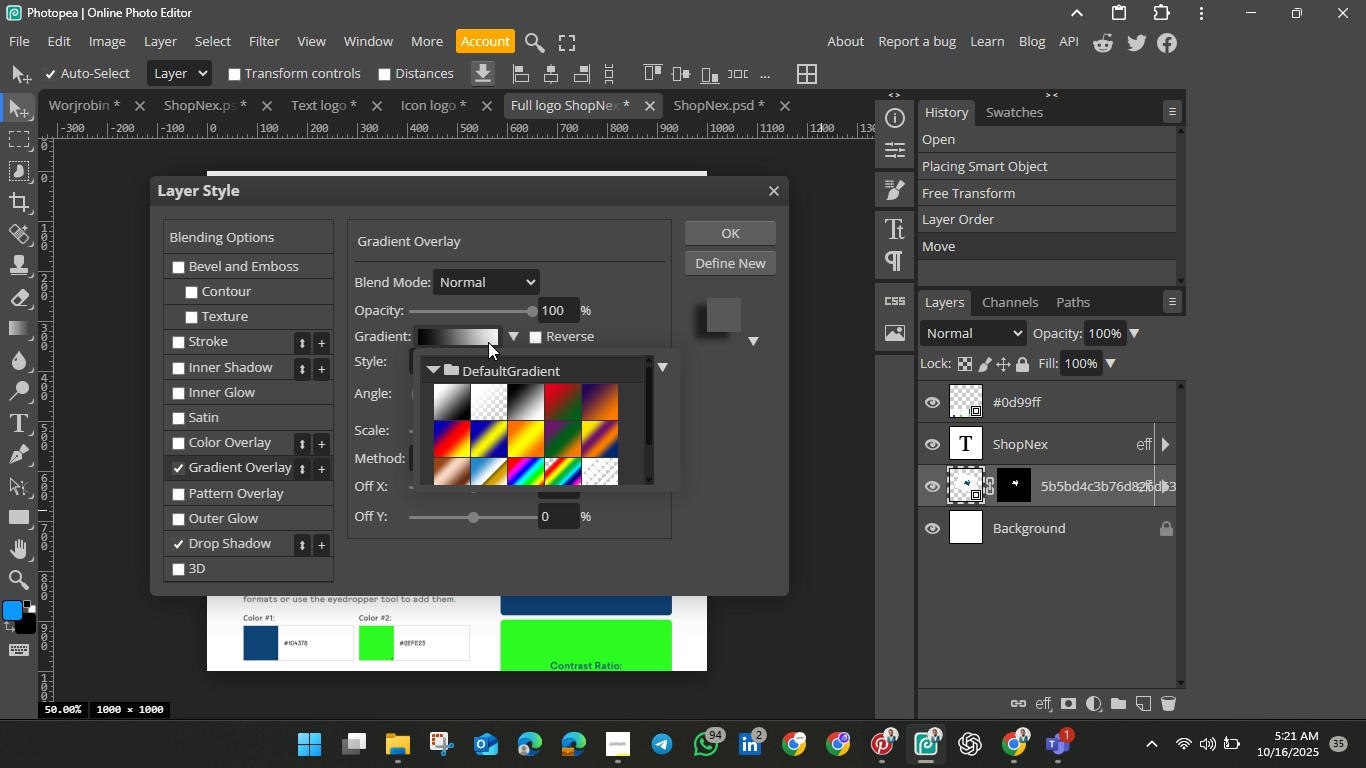 
left_click([488, 341])
 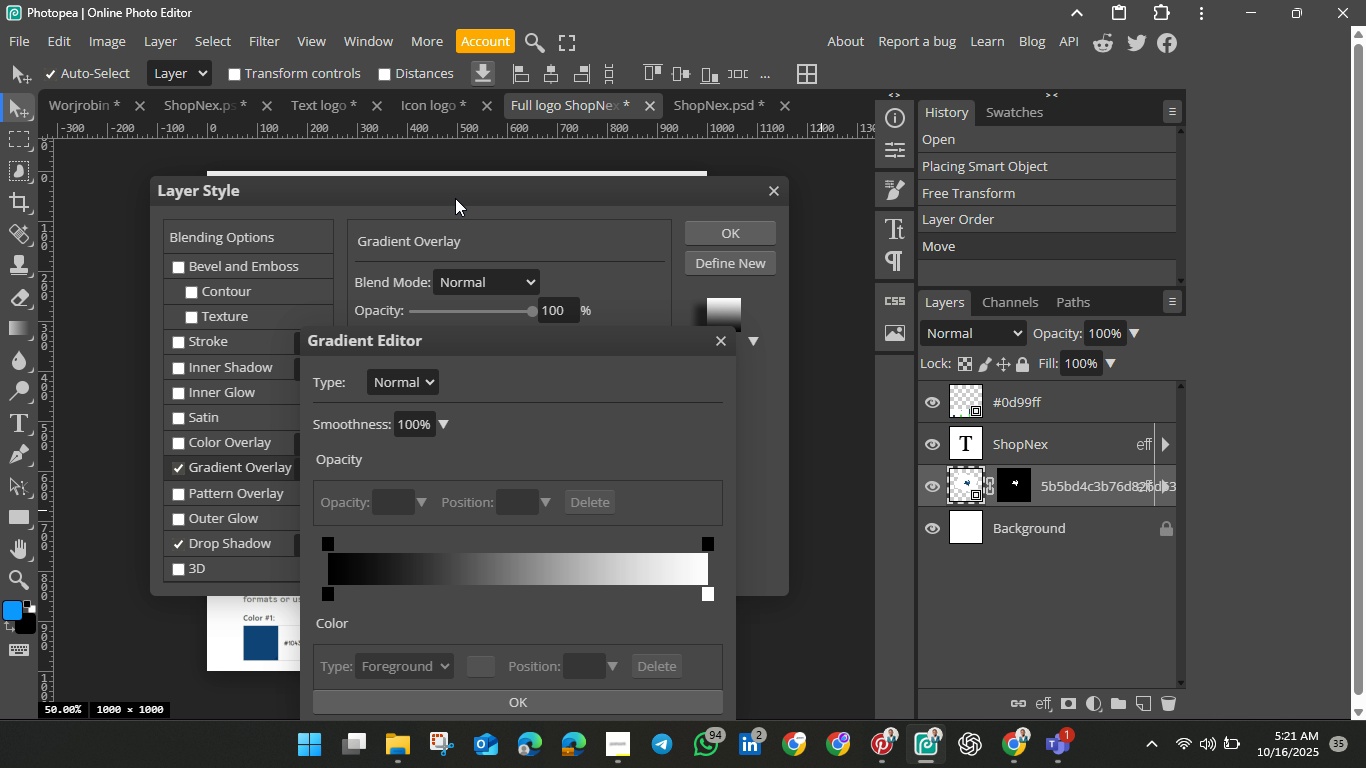 
left_click_drag(start_coordinate=[444, 196], to_coordinate=[804, 187])
 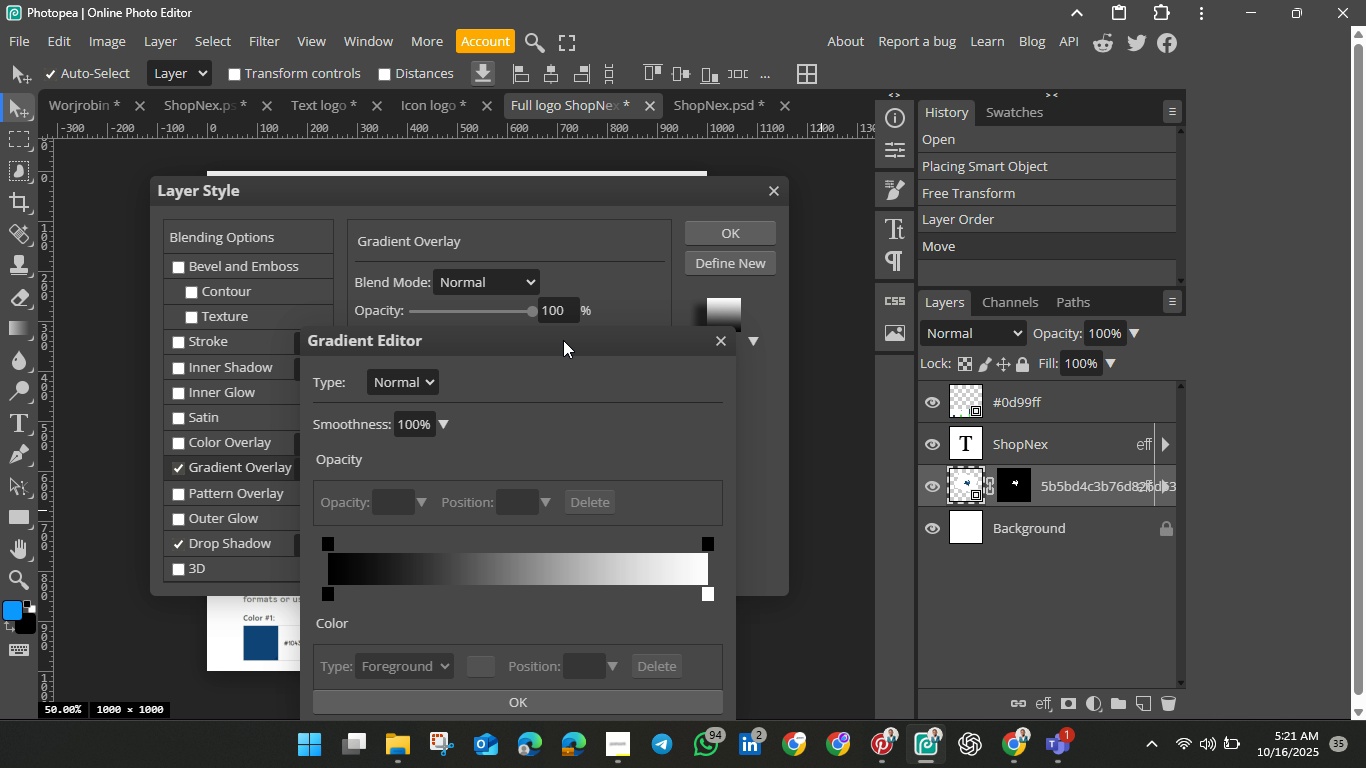 
left_click_drag(start_coordinate=[648, 197], to_coordinate=[655, 197])
 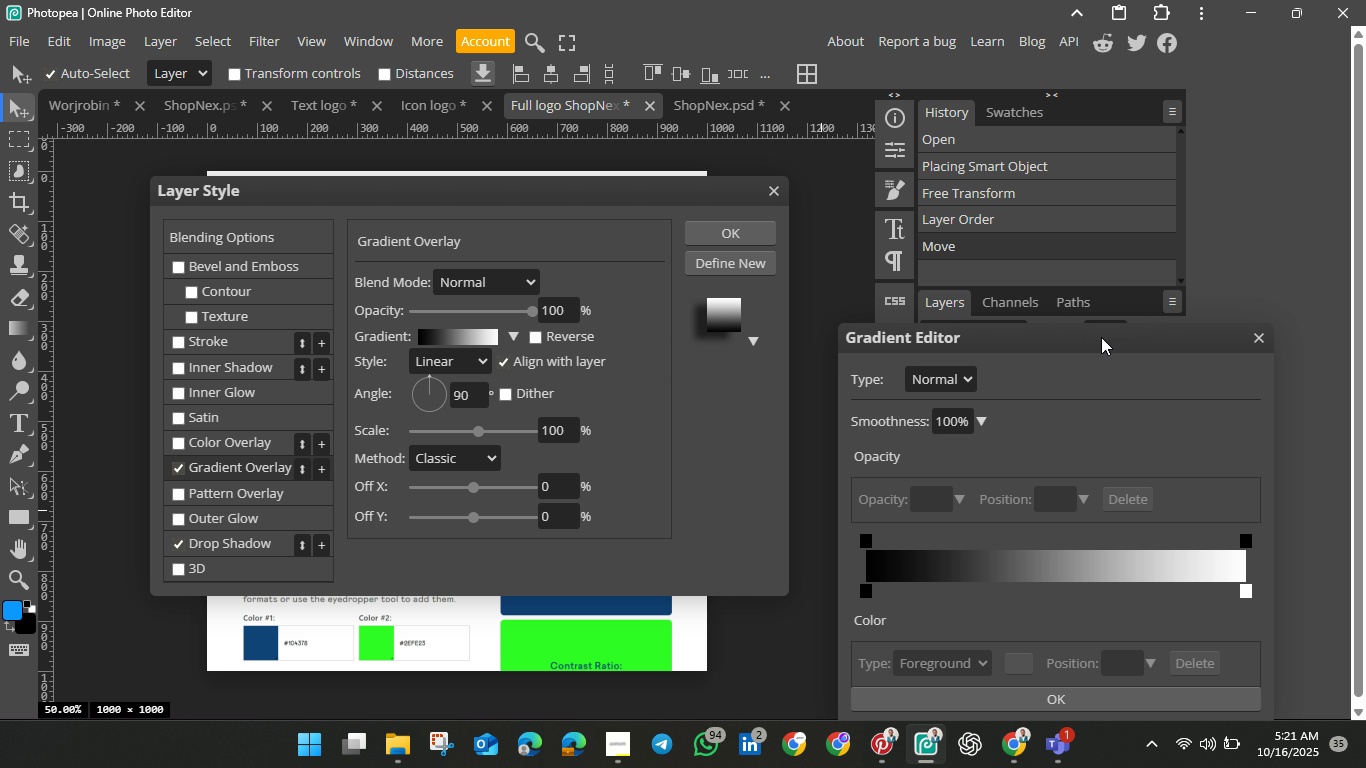 
left_click_drag(start_coordinate=[563, 340], to_coordinate=[1101, 337])
 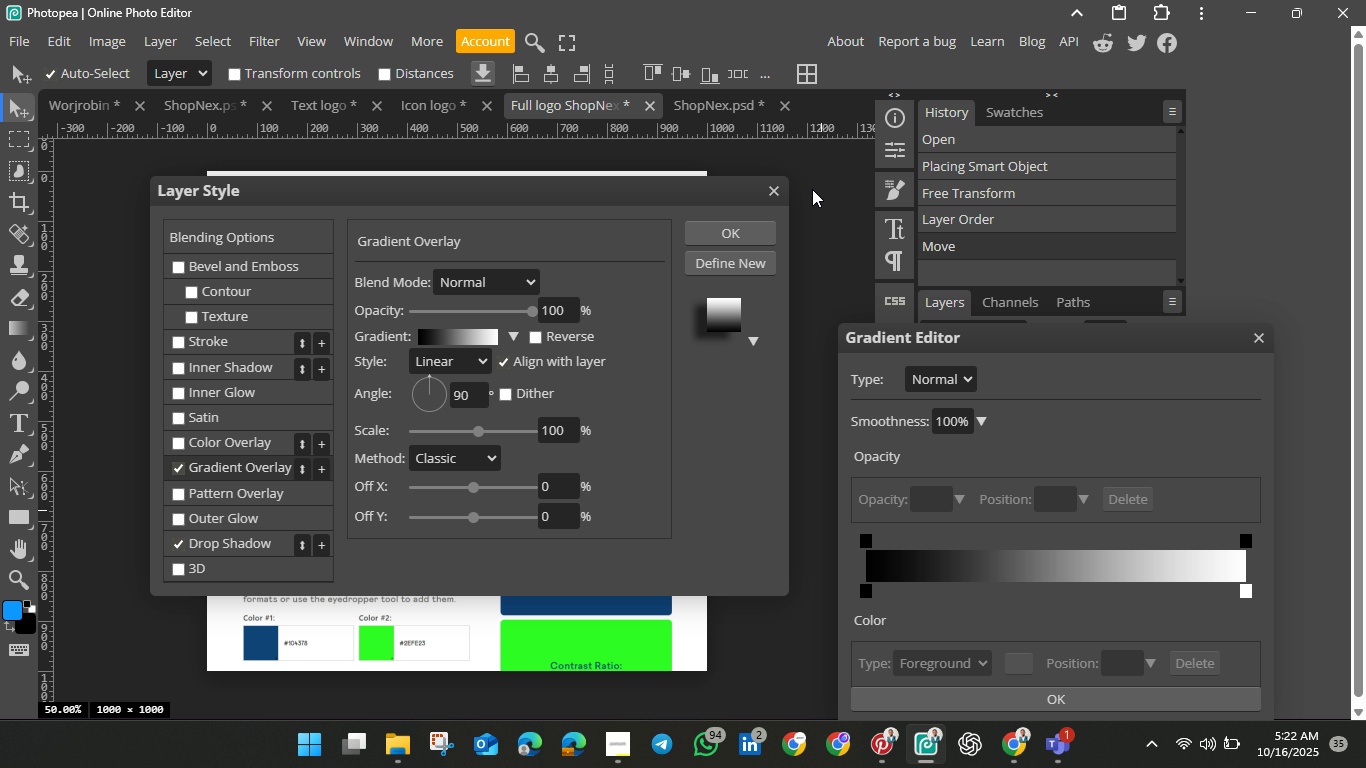 
left_click_drag(start_coordinate=[638, 191], to_coordinate=[818, 188])
 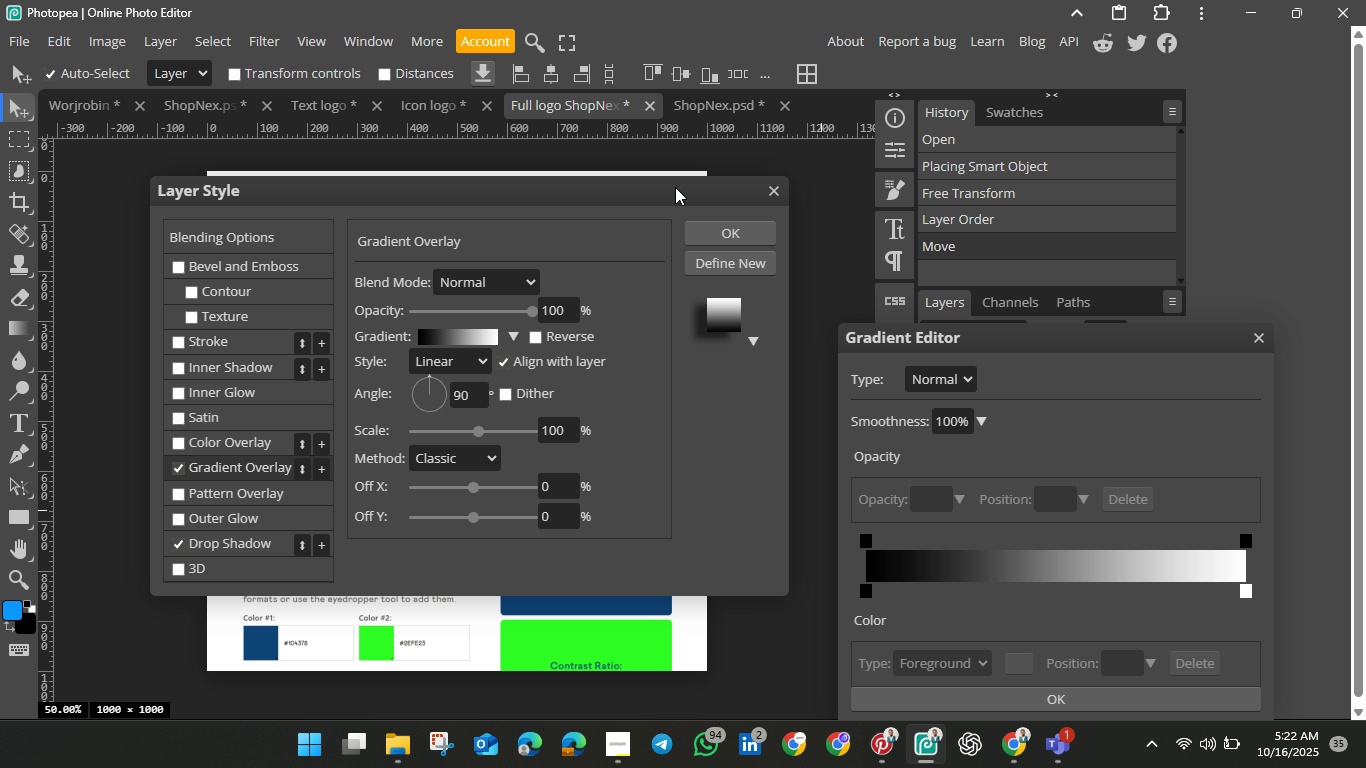 
left_click_drag(start_coordinate=[569, 181], to_coordinate=[683, 176])
 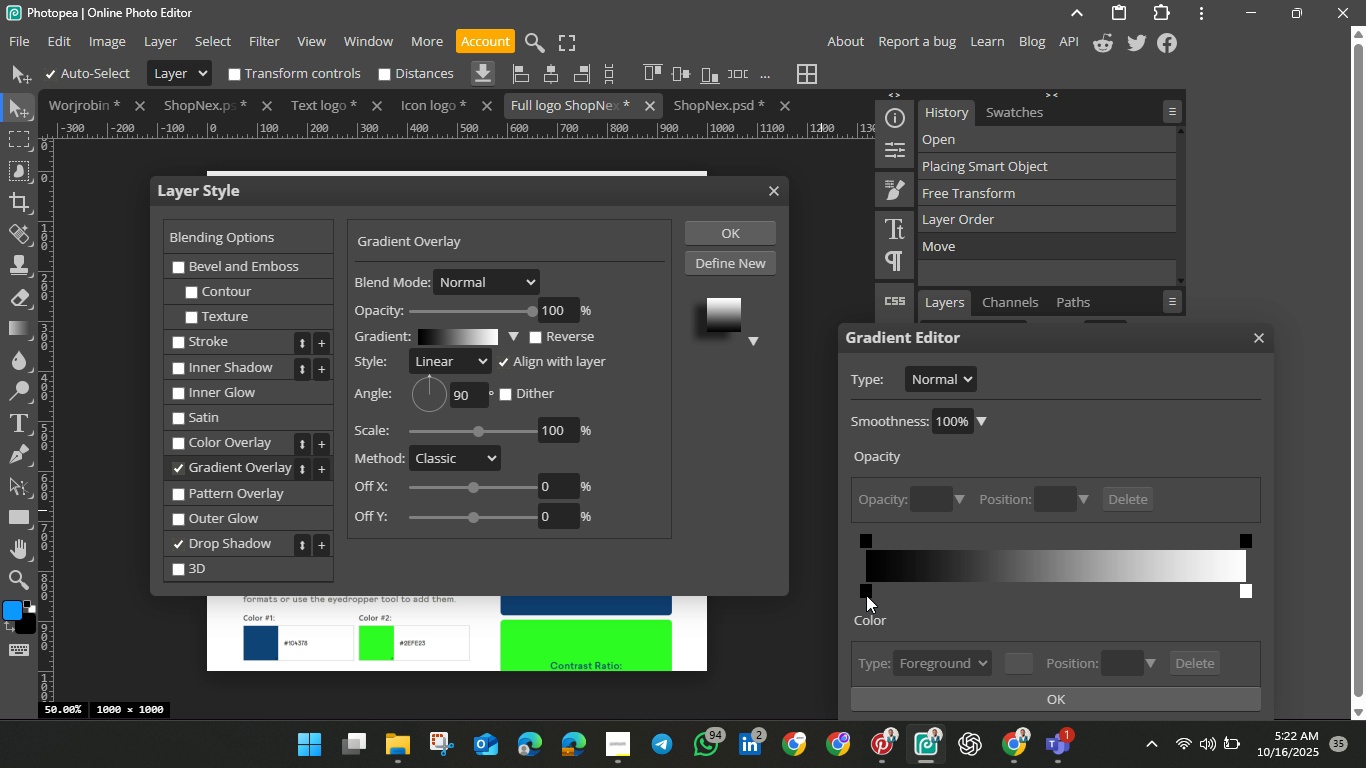 
left_click([867, 594])
 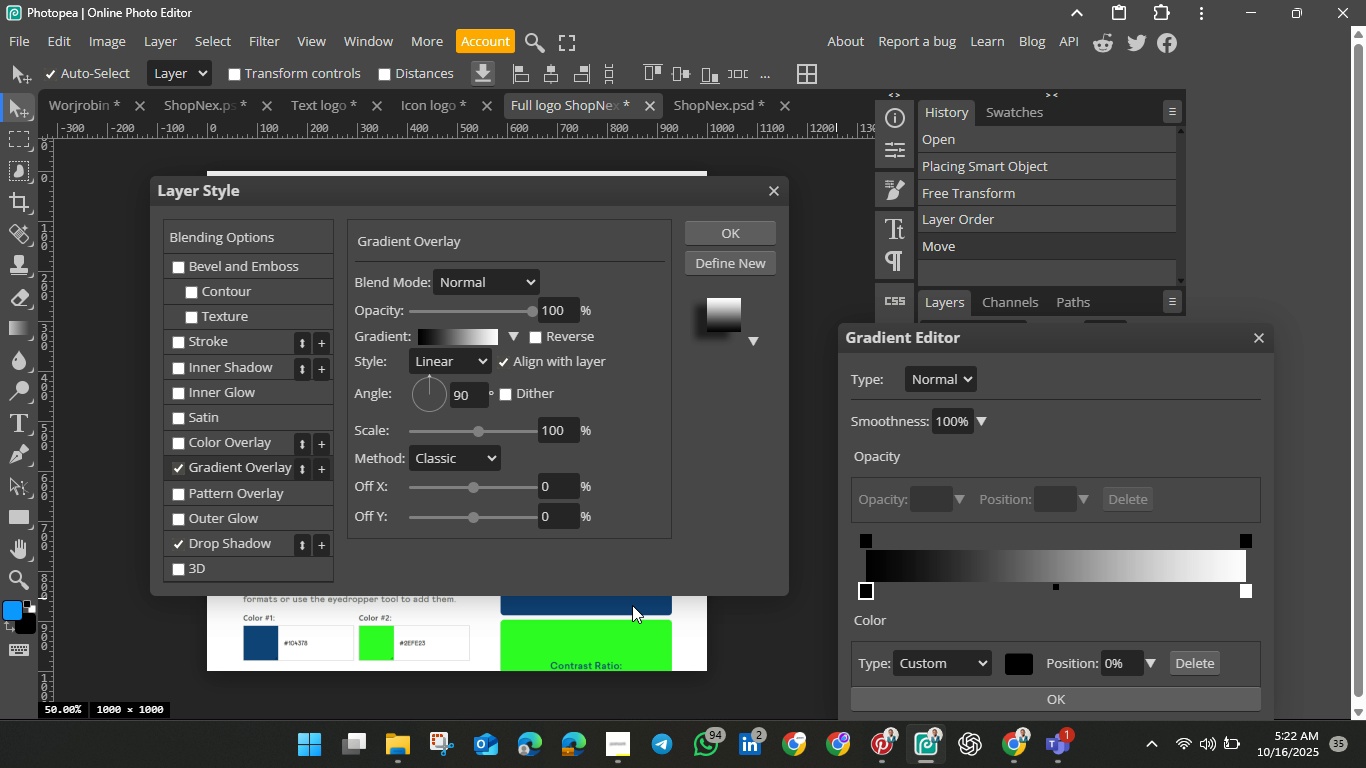 
left_click([632, 605])
 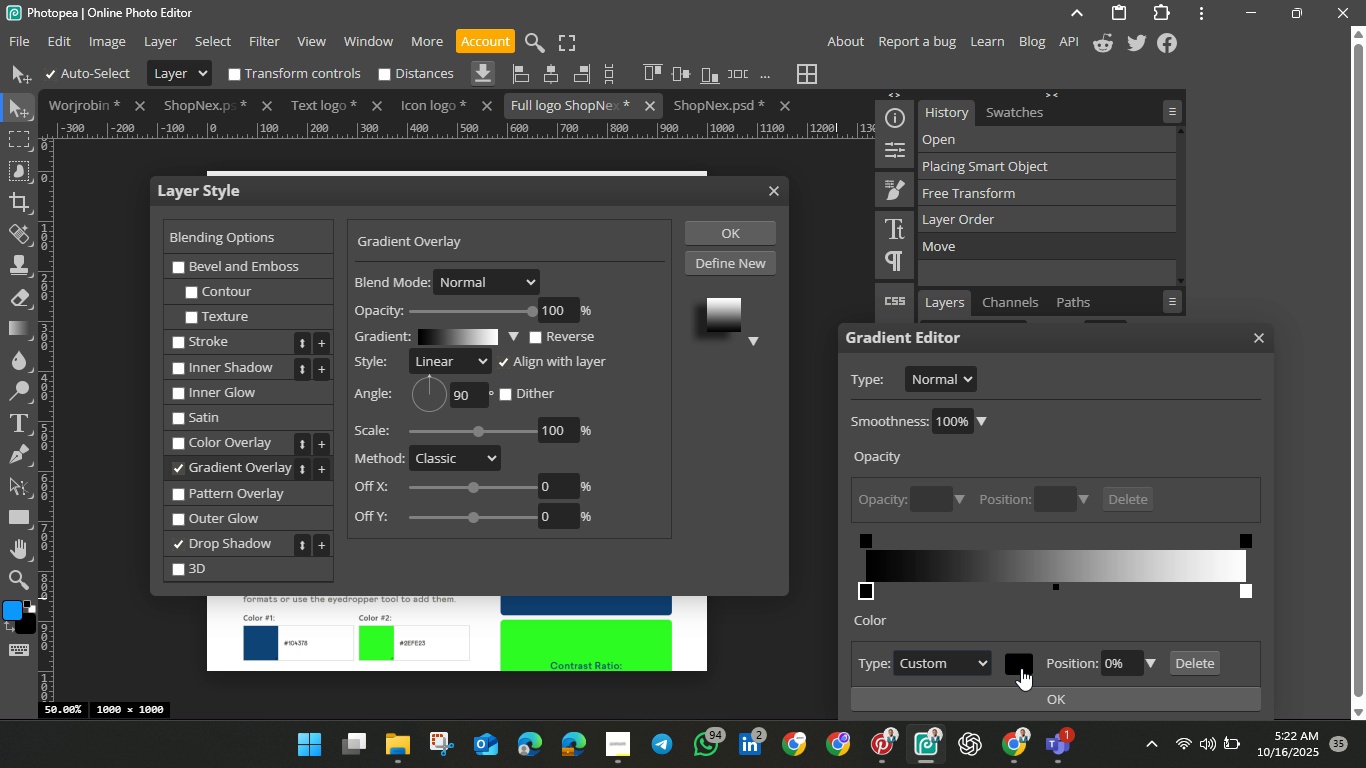 
left_click([1021, 668])
 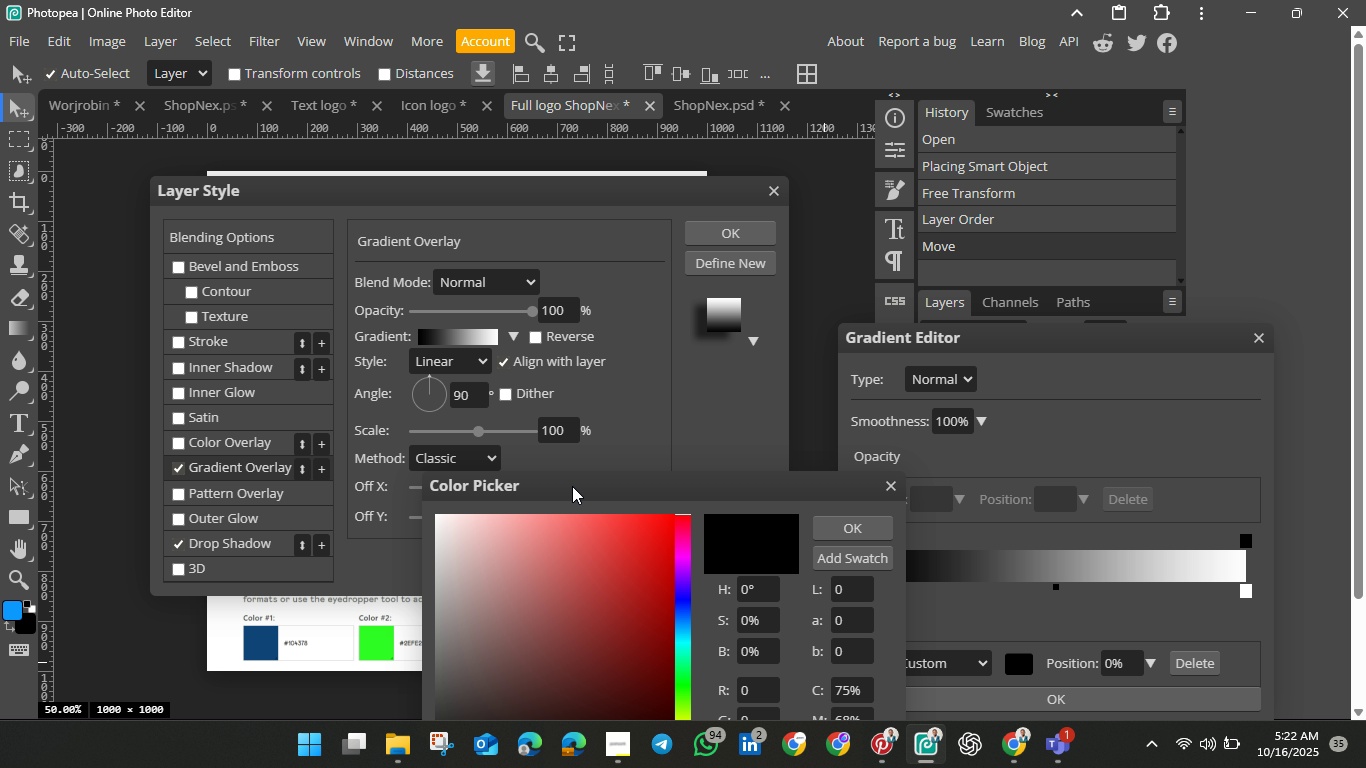 
left_click_drag(start_coordinate=[657, 491], to_coordinate=[245, 482])
 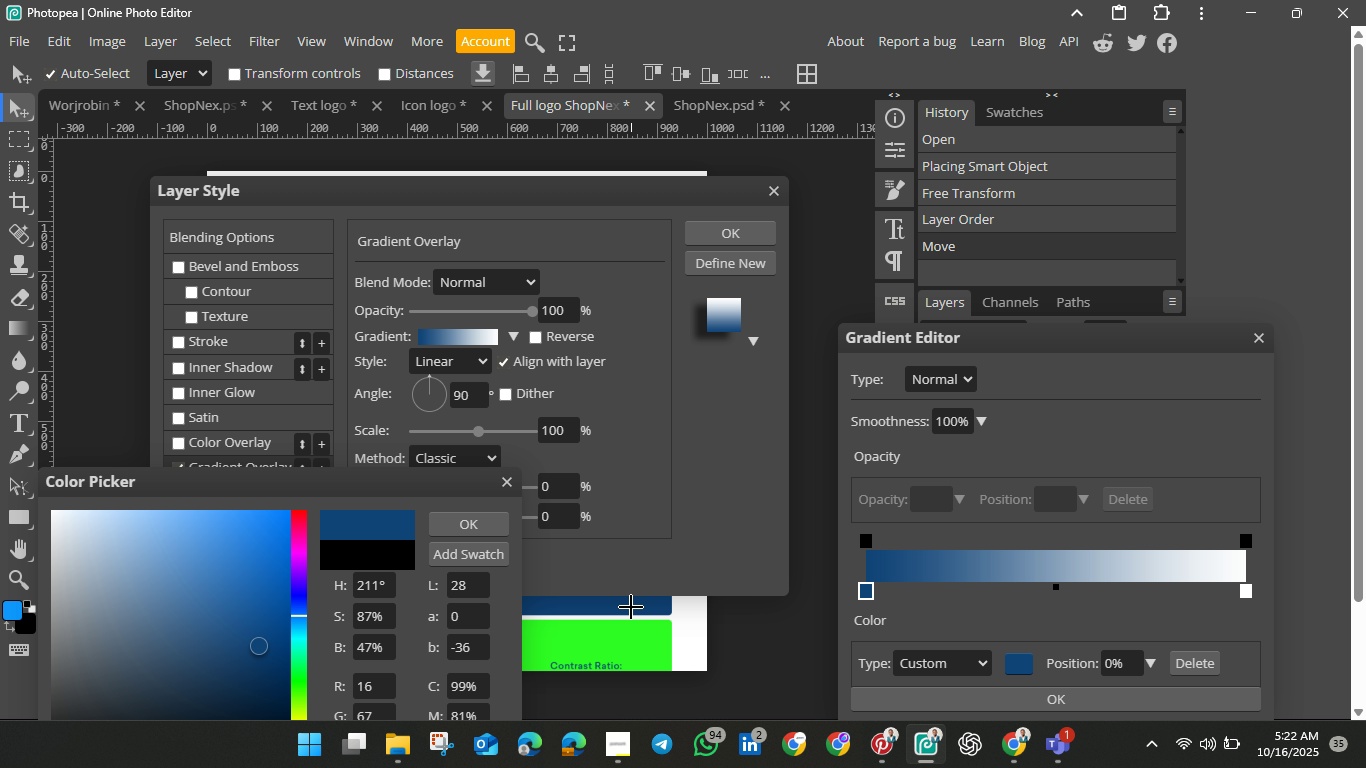 
left_click([631, 607])
 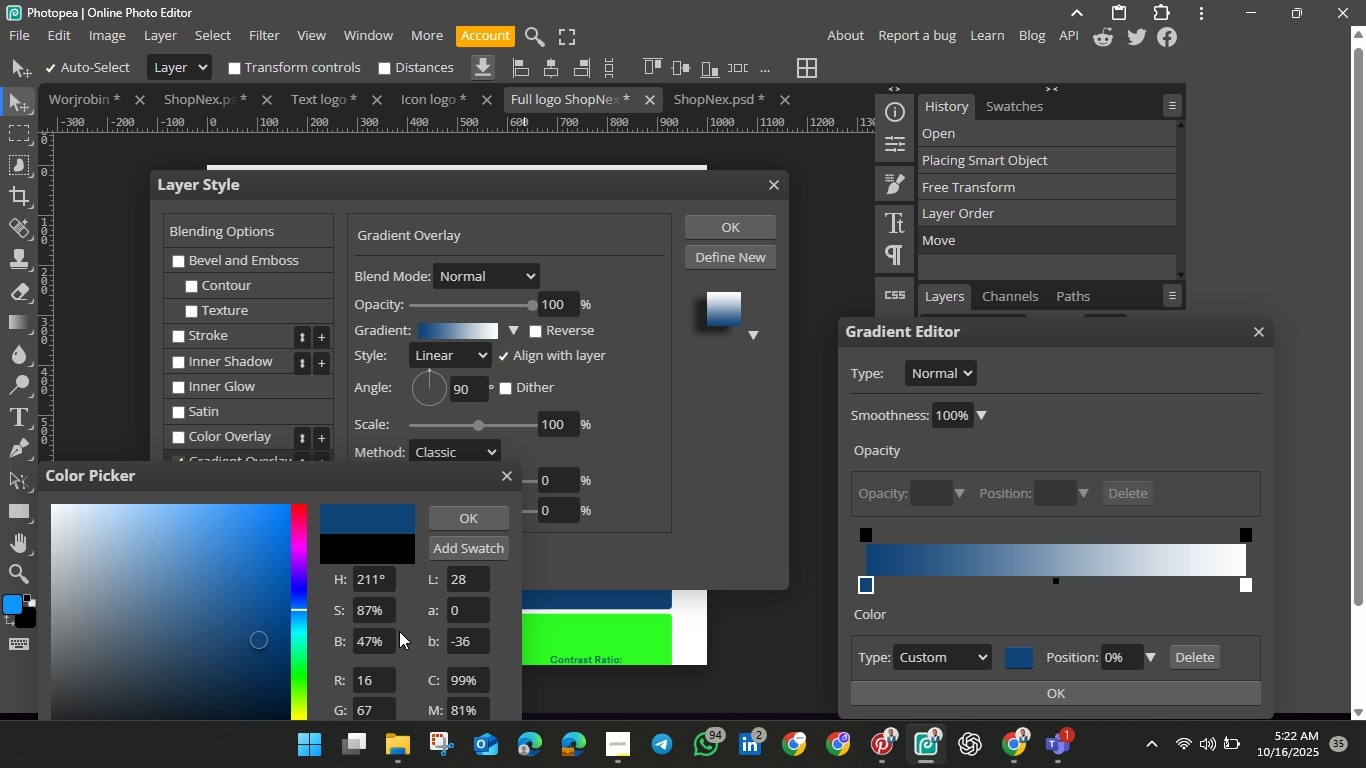 
scroll: coordinate [399, 631], scroll_direction: down, amount: 3.0
 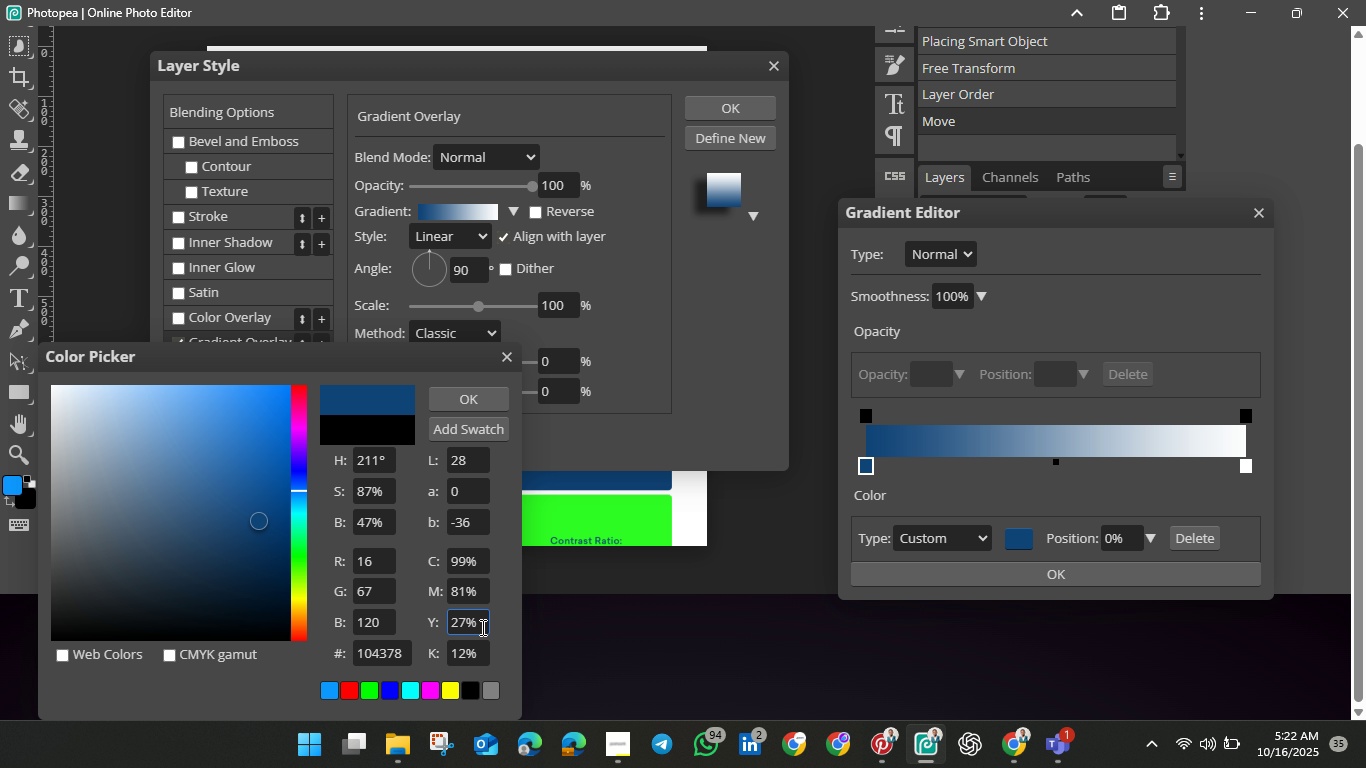 
wait(7.71)
 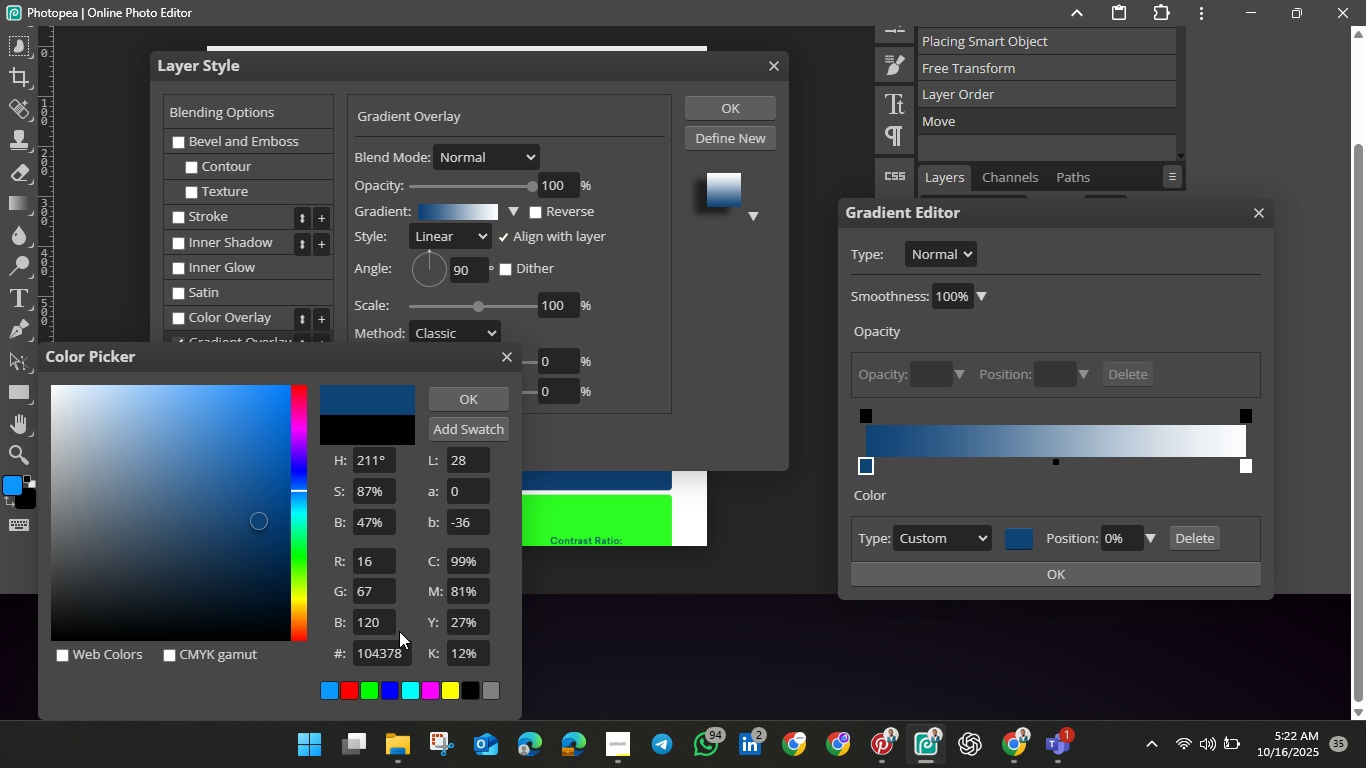 
left_click([454, 401])
 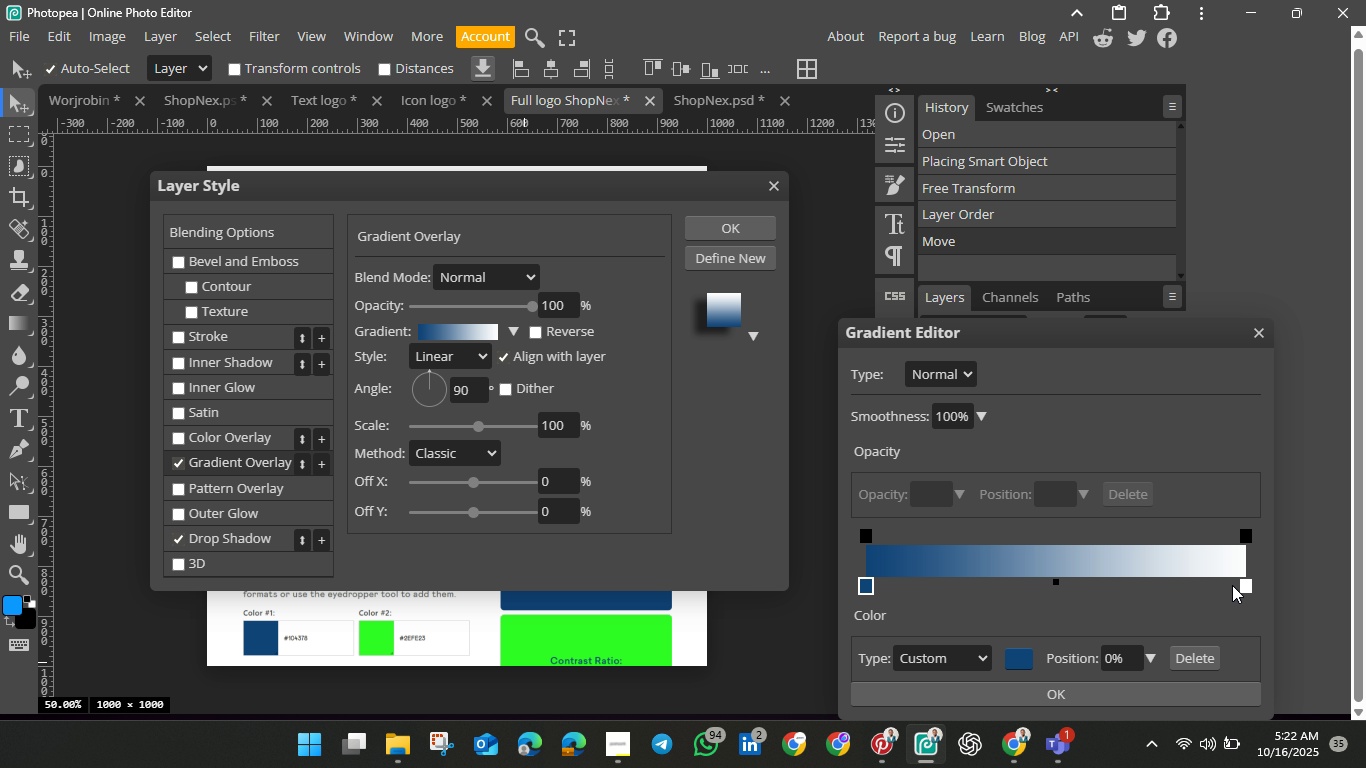 
left_click([1248, 583])
 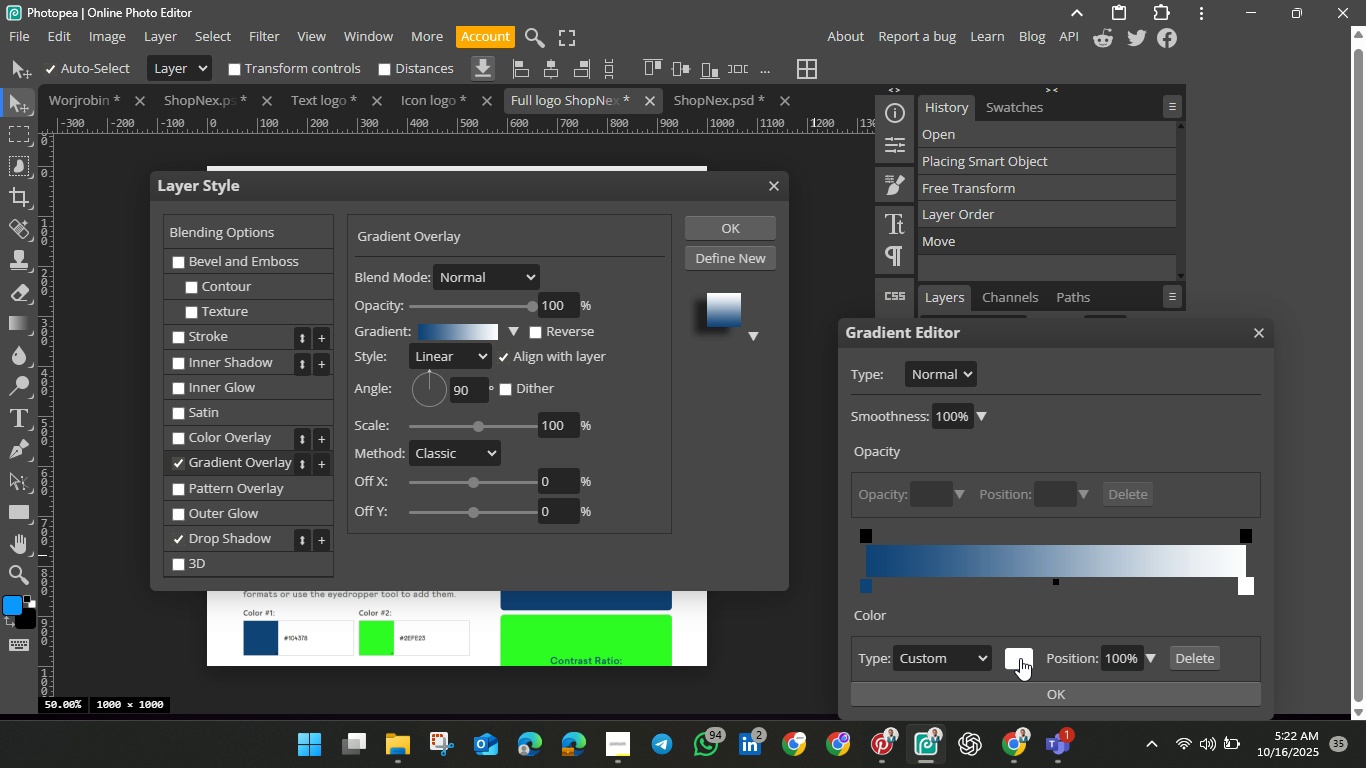 
left_click([1020, 658])
 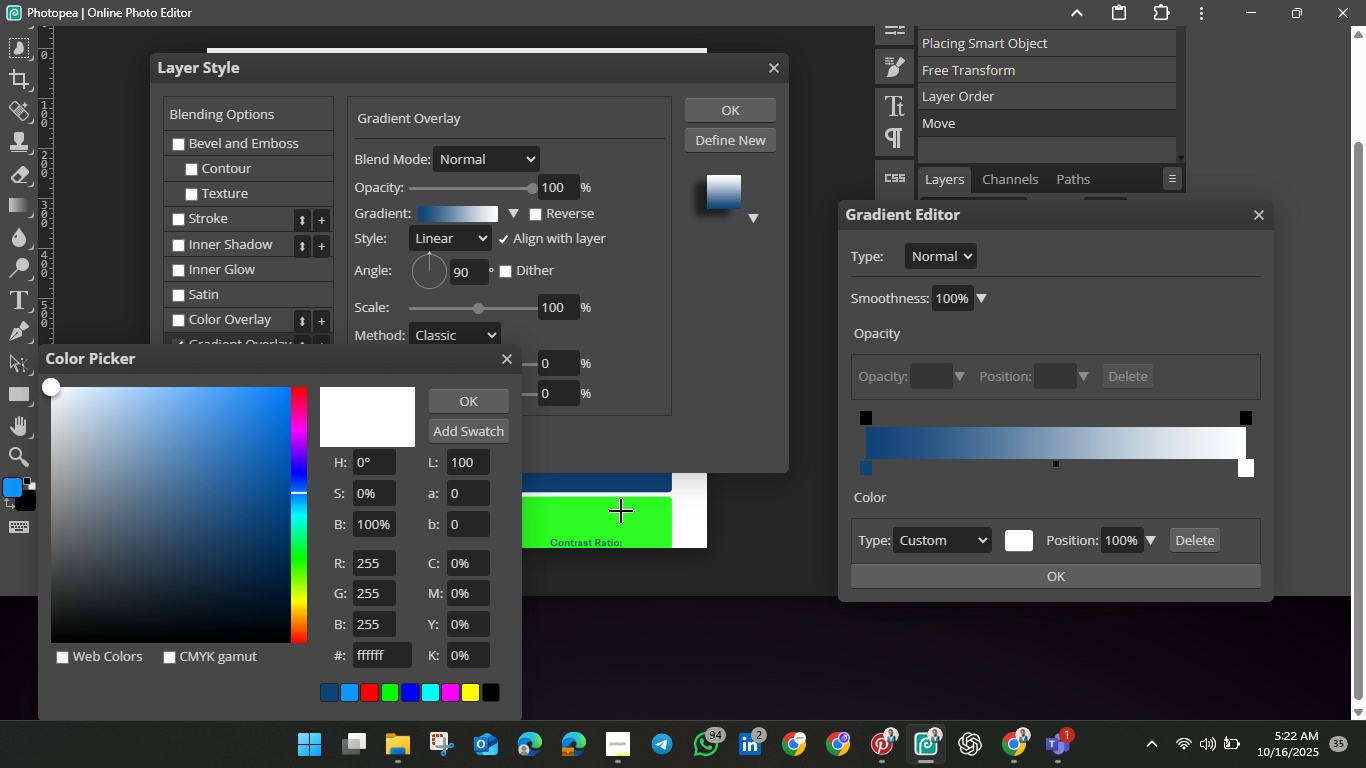 
left_click([621, 511])
 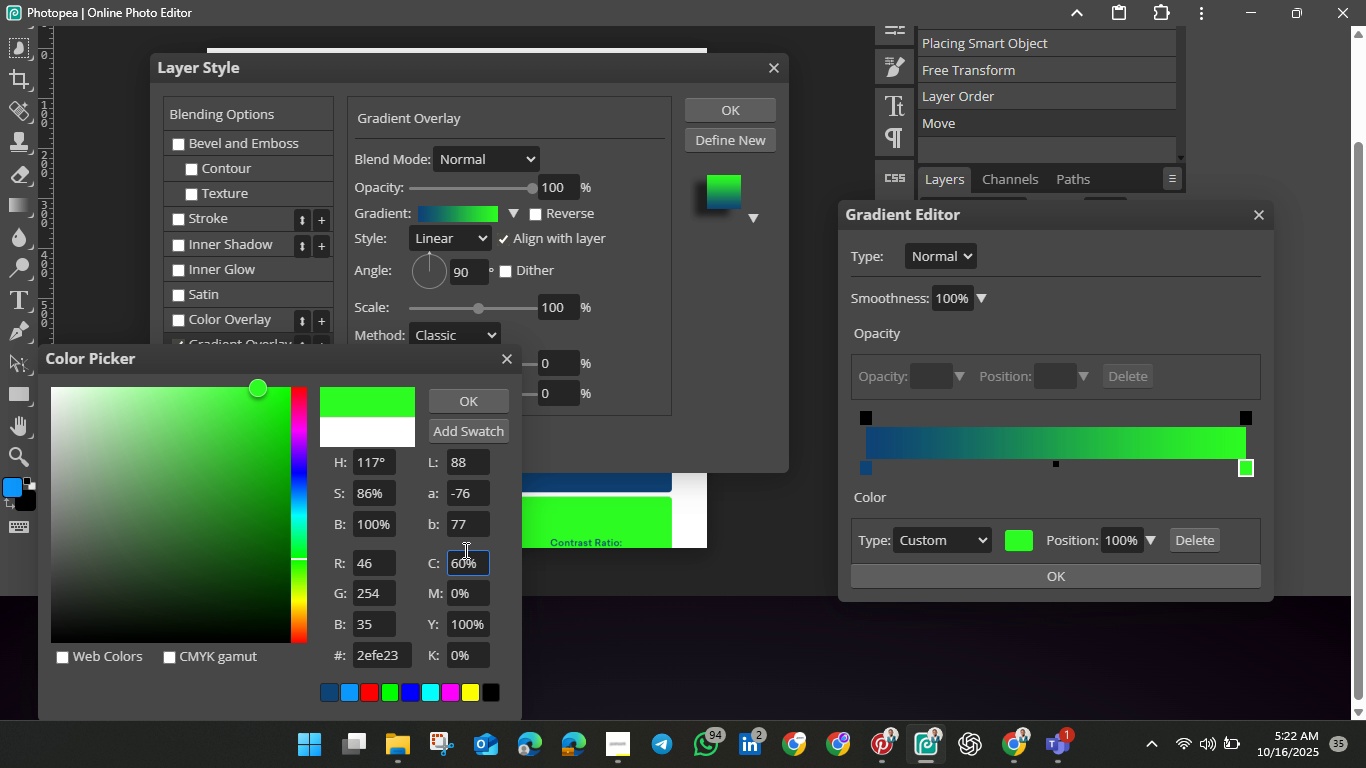 
wait(8.28)
 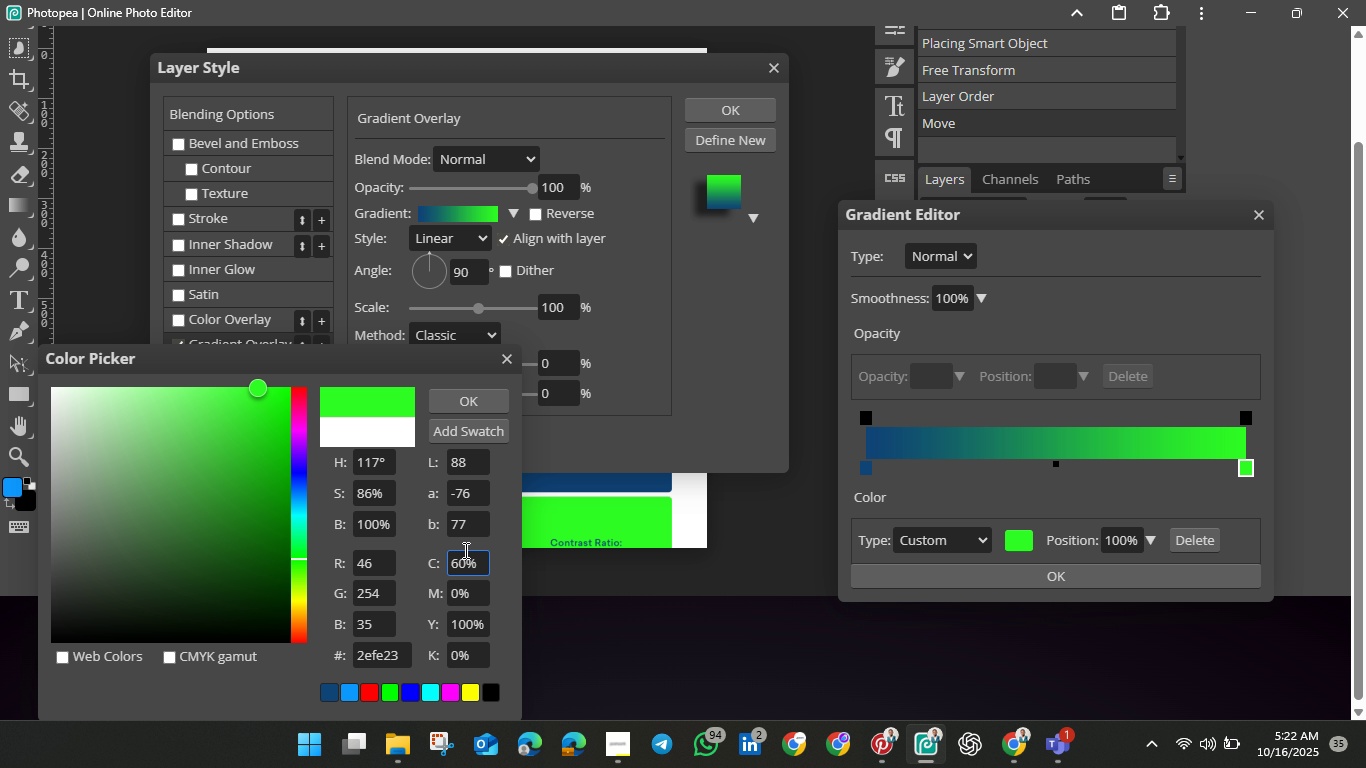 
left_click([467, 402])
 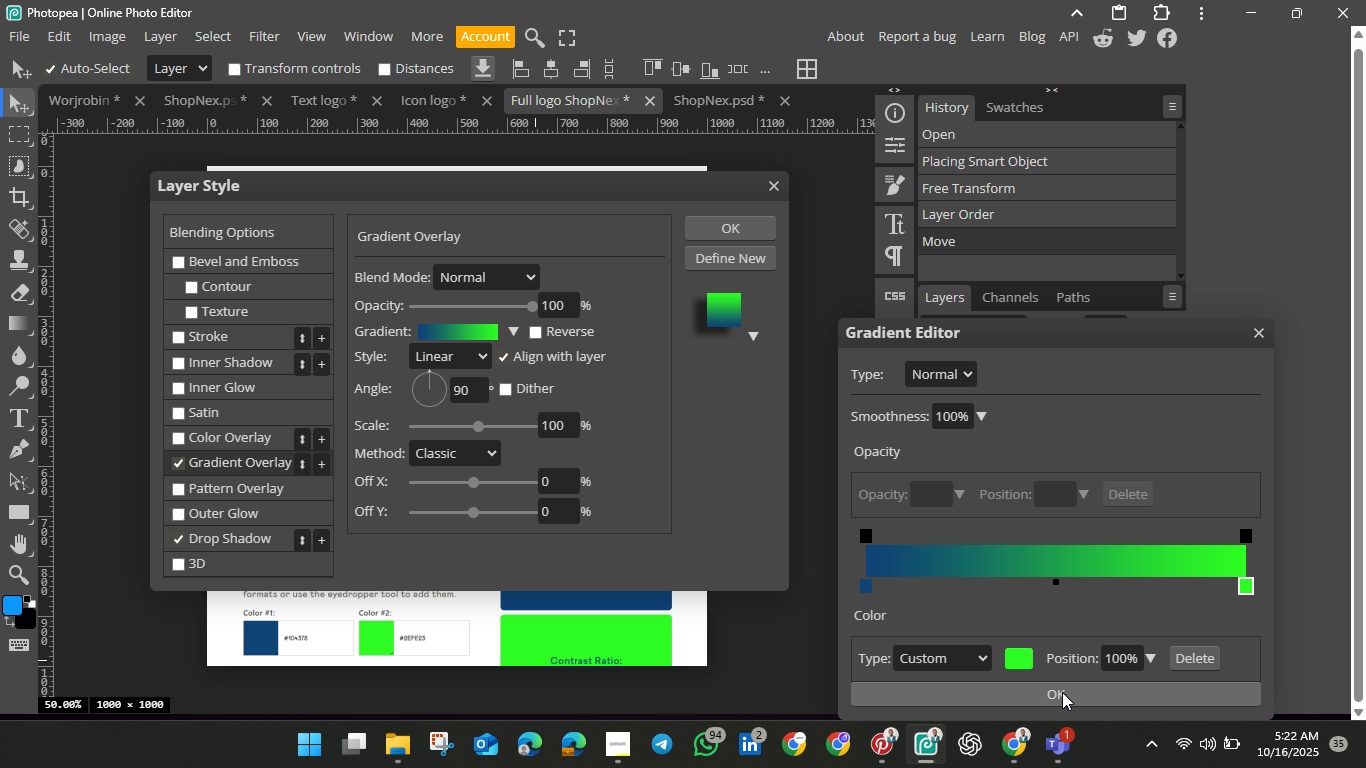 
left_click([1062, 692])
 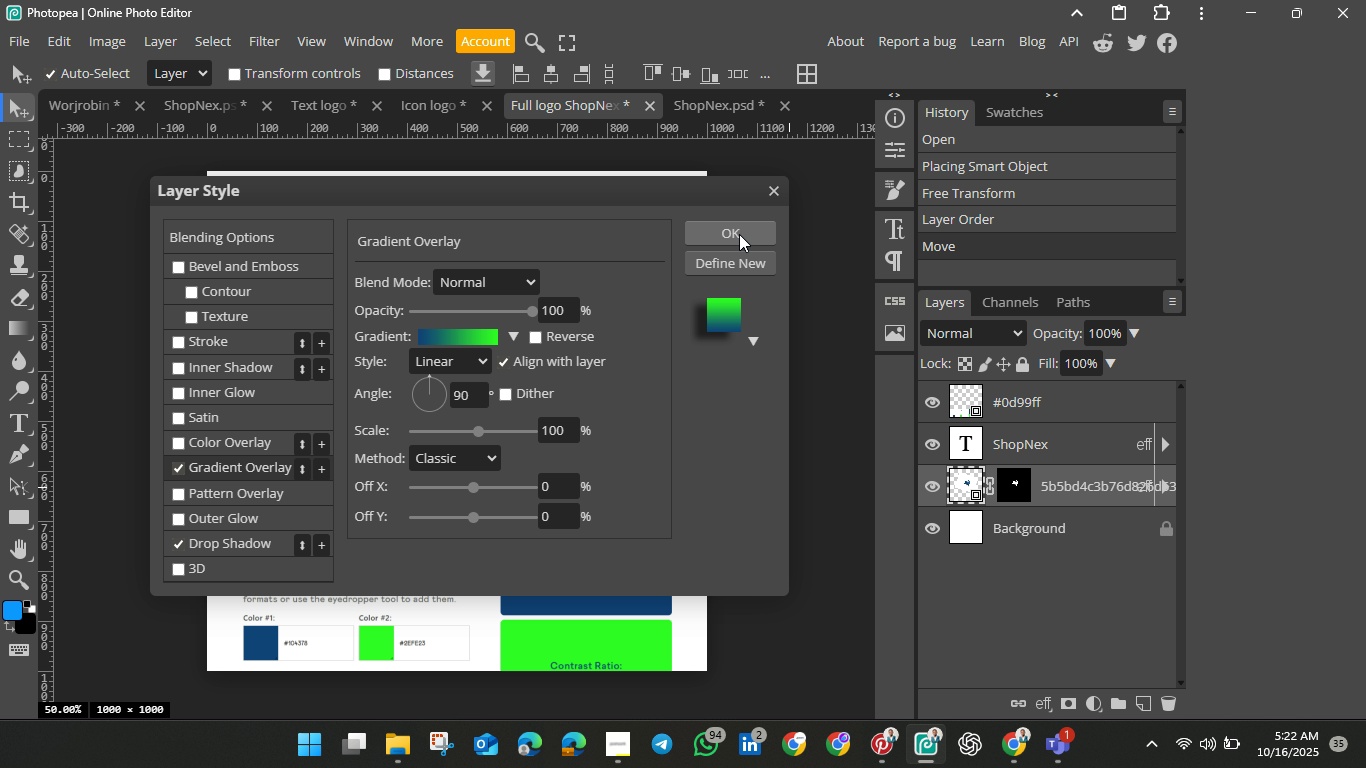 
left_click([739, 234])
 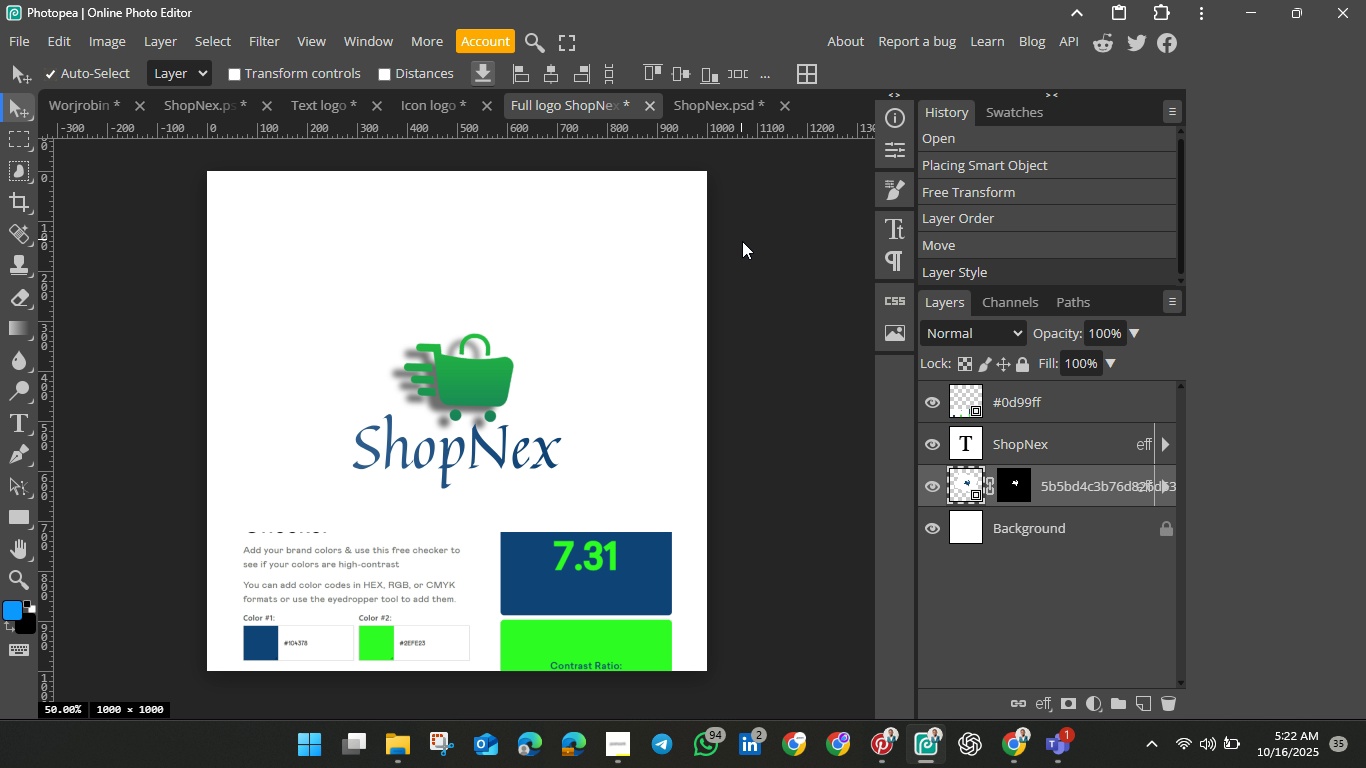 
wait(9.44)
 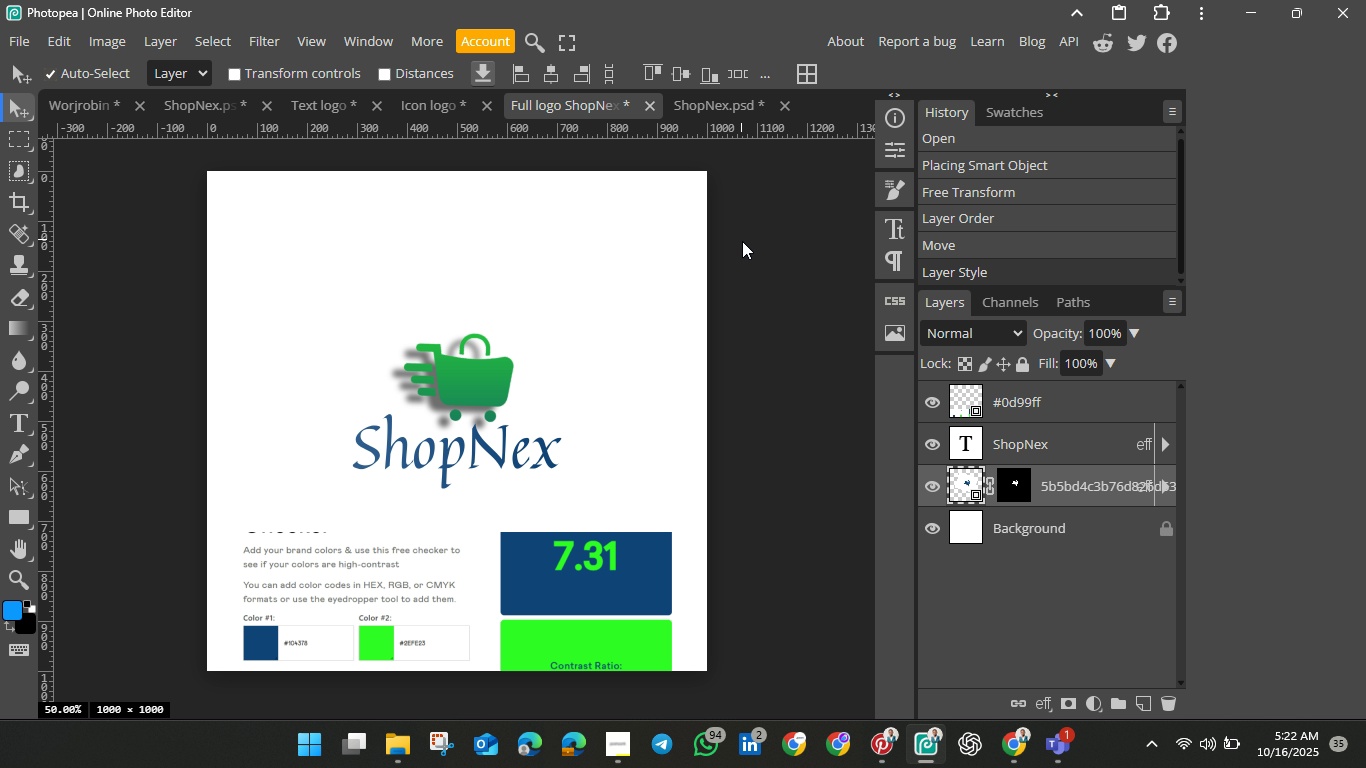 
left_click([1040, 701])
 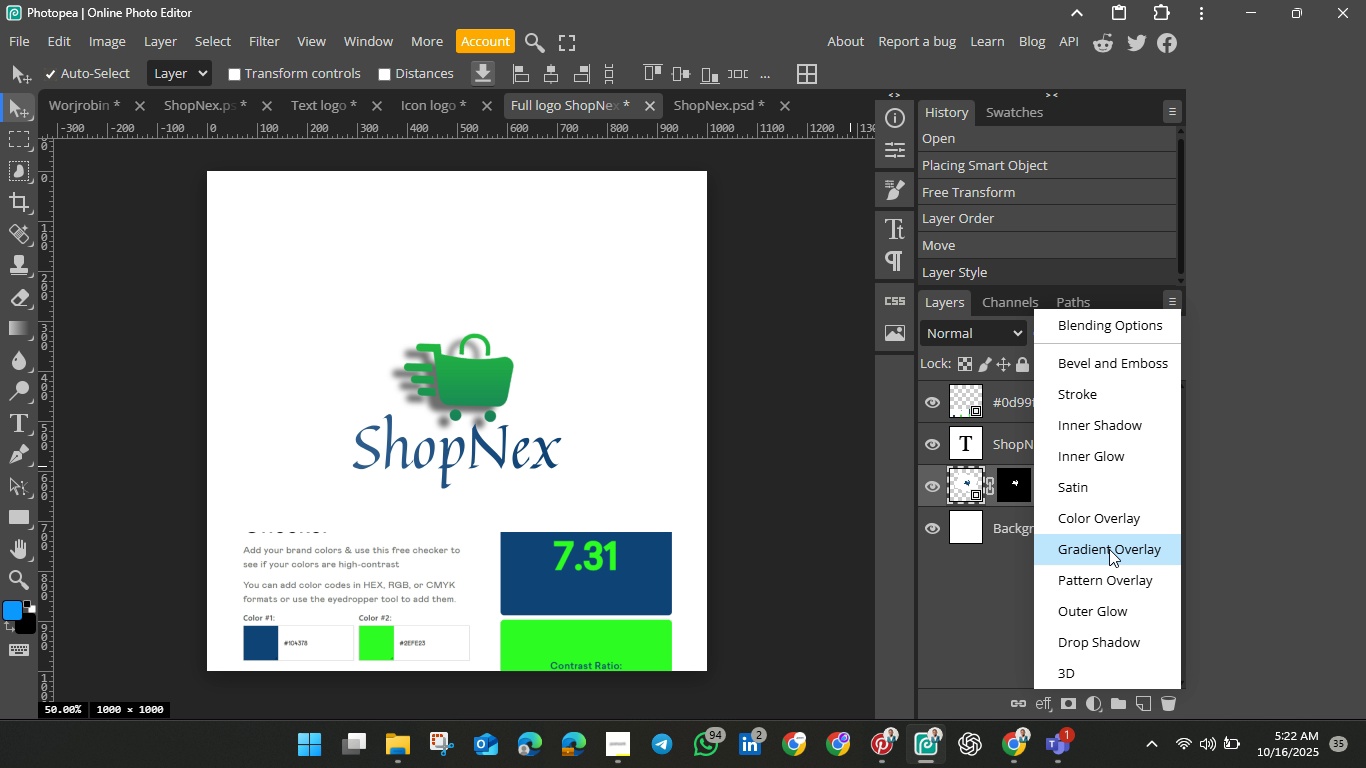 
left_click([1109, 549])
 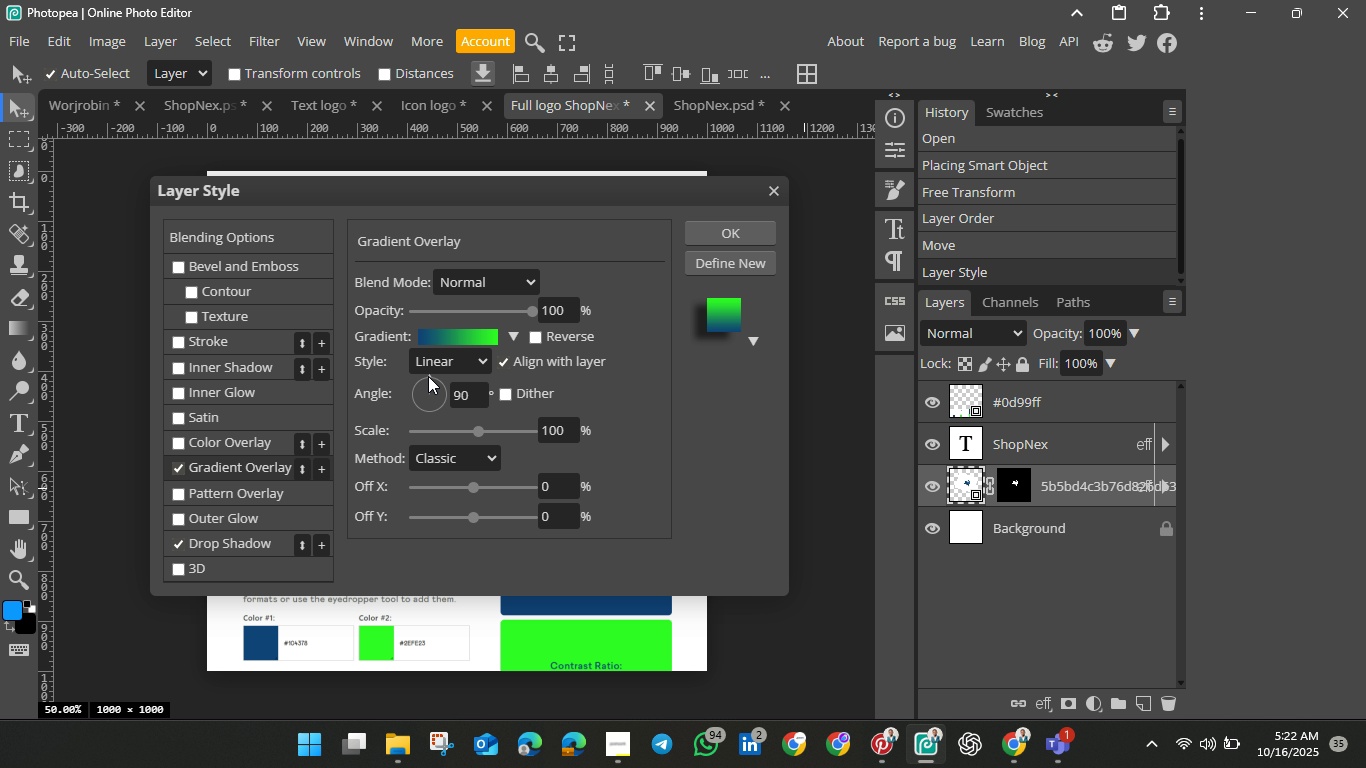 
left_click_drag(start_coordinate=[428, 376], to_coordinate=[446, 396])
 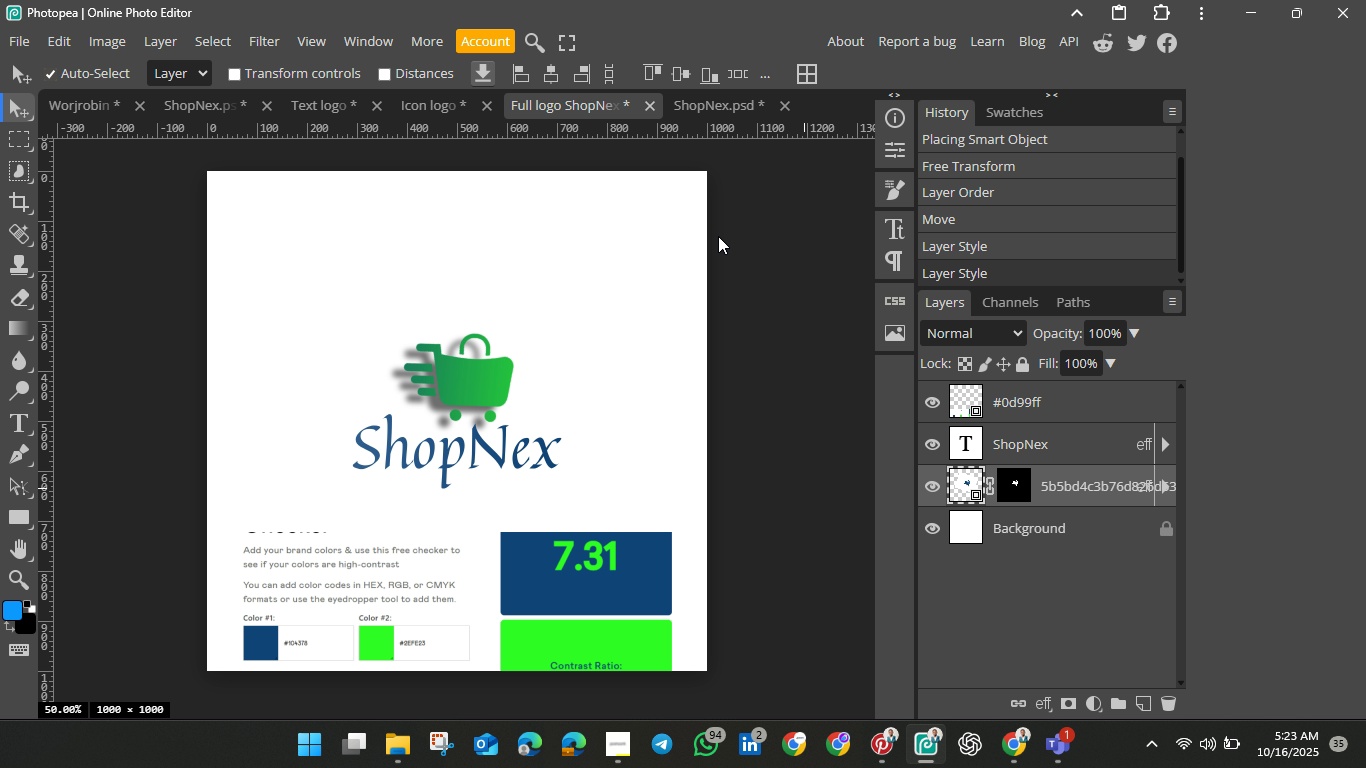 
left_click([718, 236])
 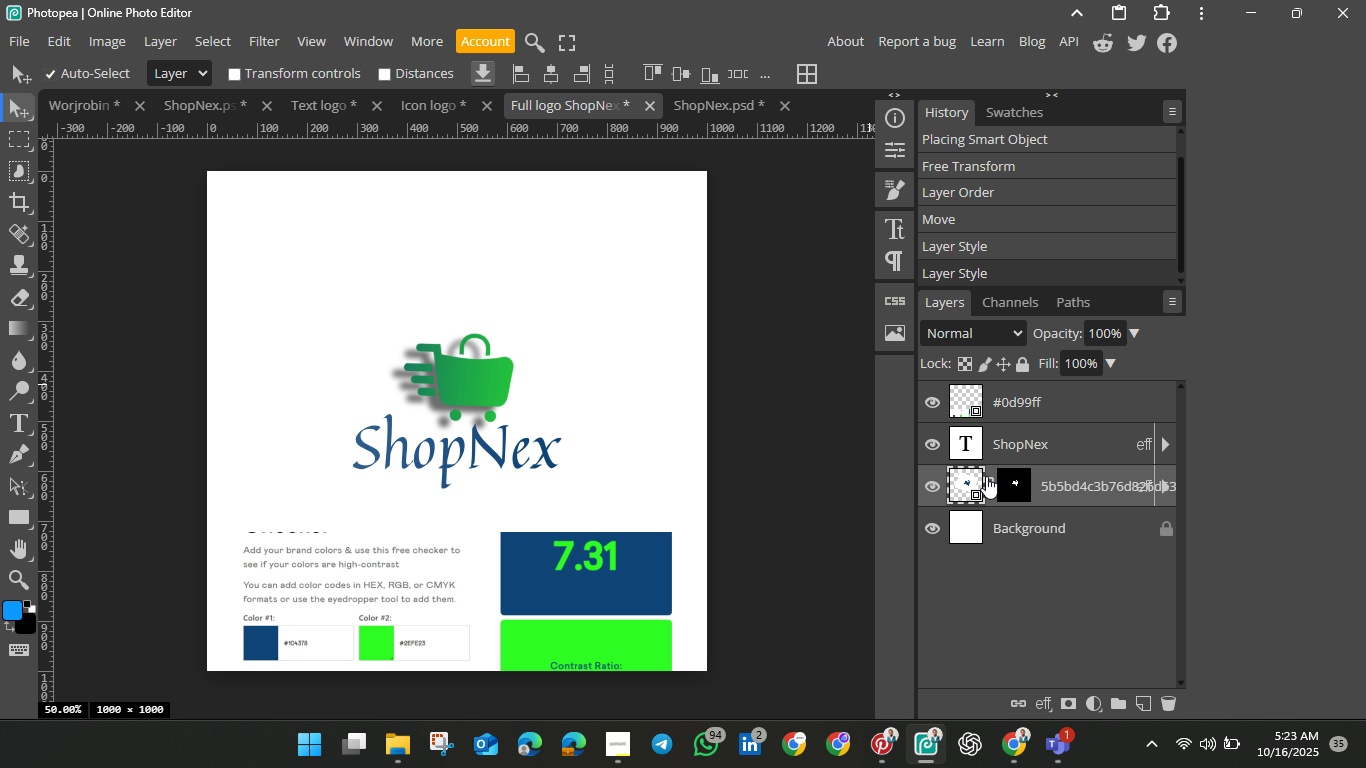 
wait(5.23)
 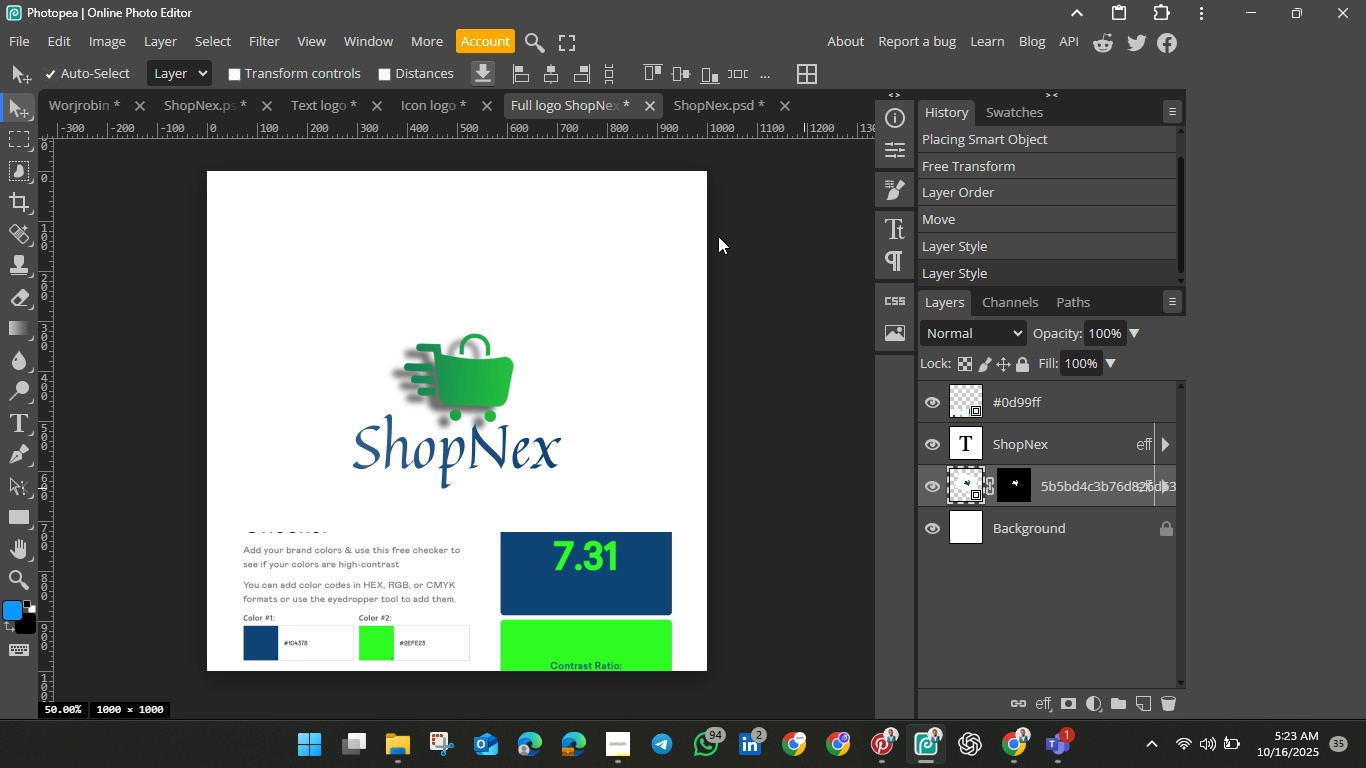 
left_click([1044, 700])
 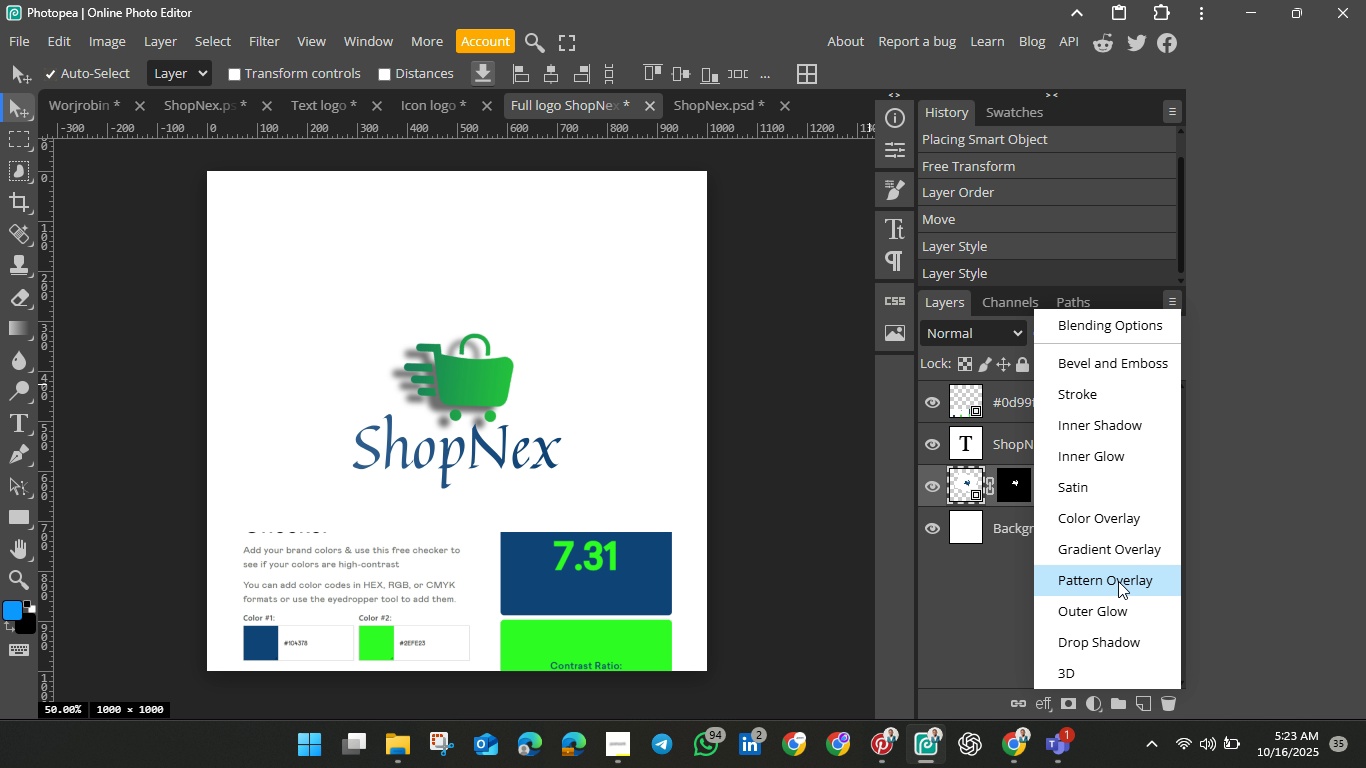 
left_click([1123, 547])
 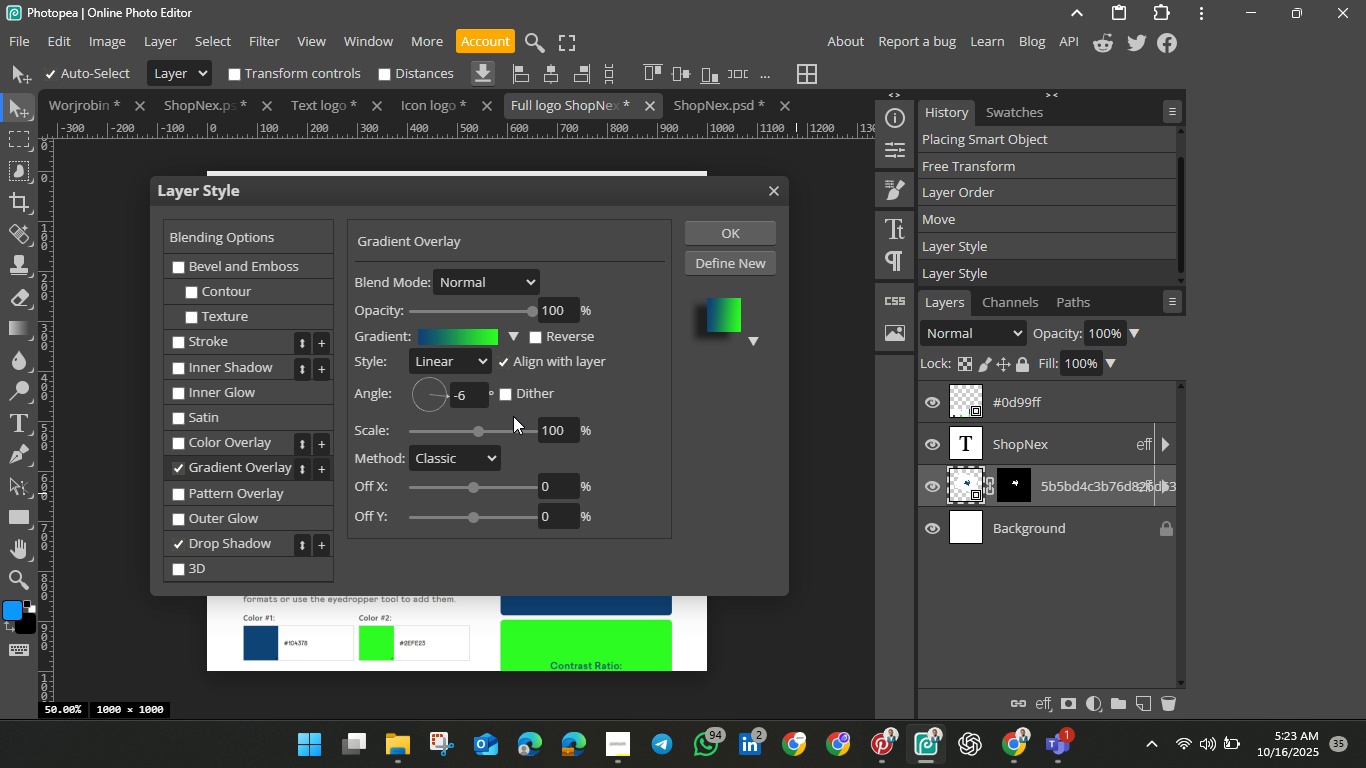 
wait(8.72)
 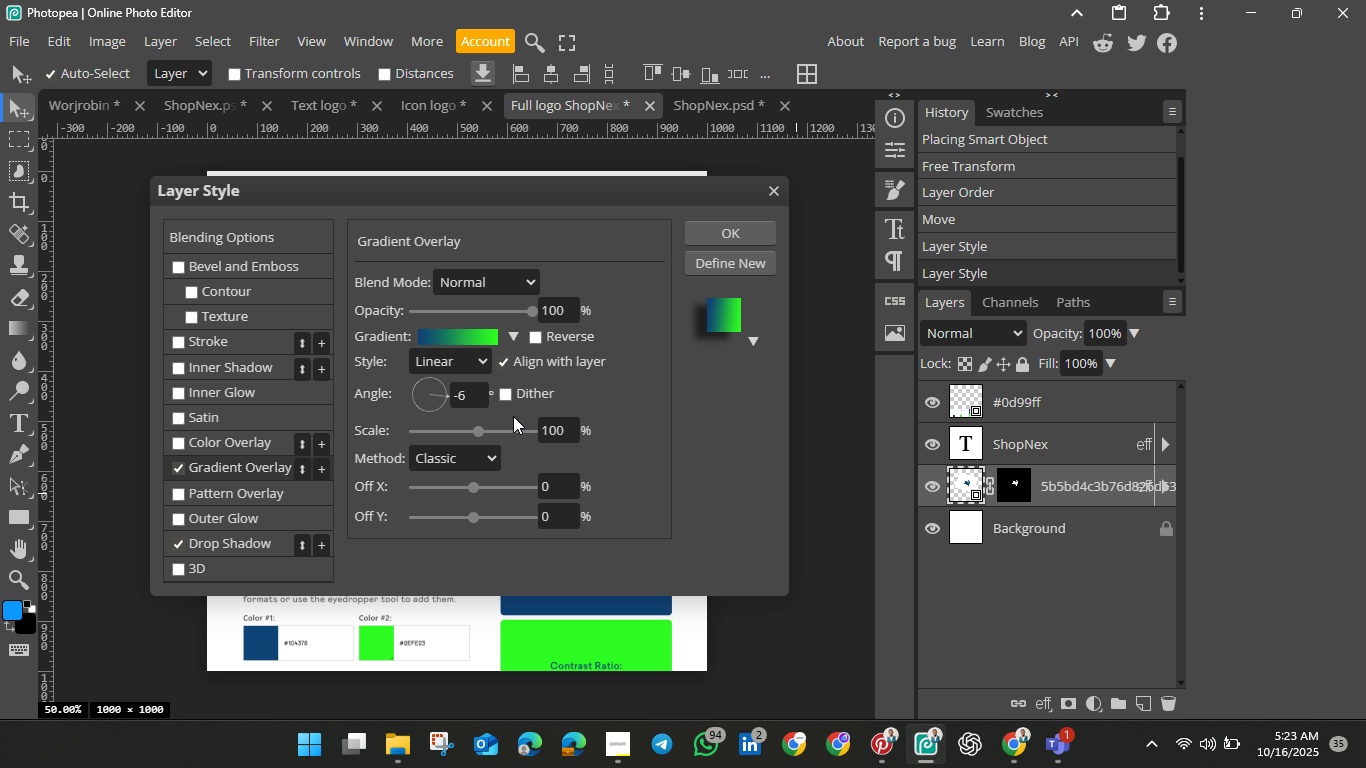 
left_click([484, 339])
 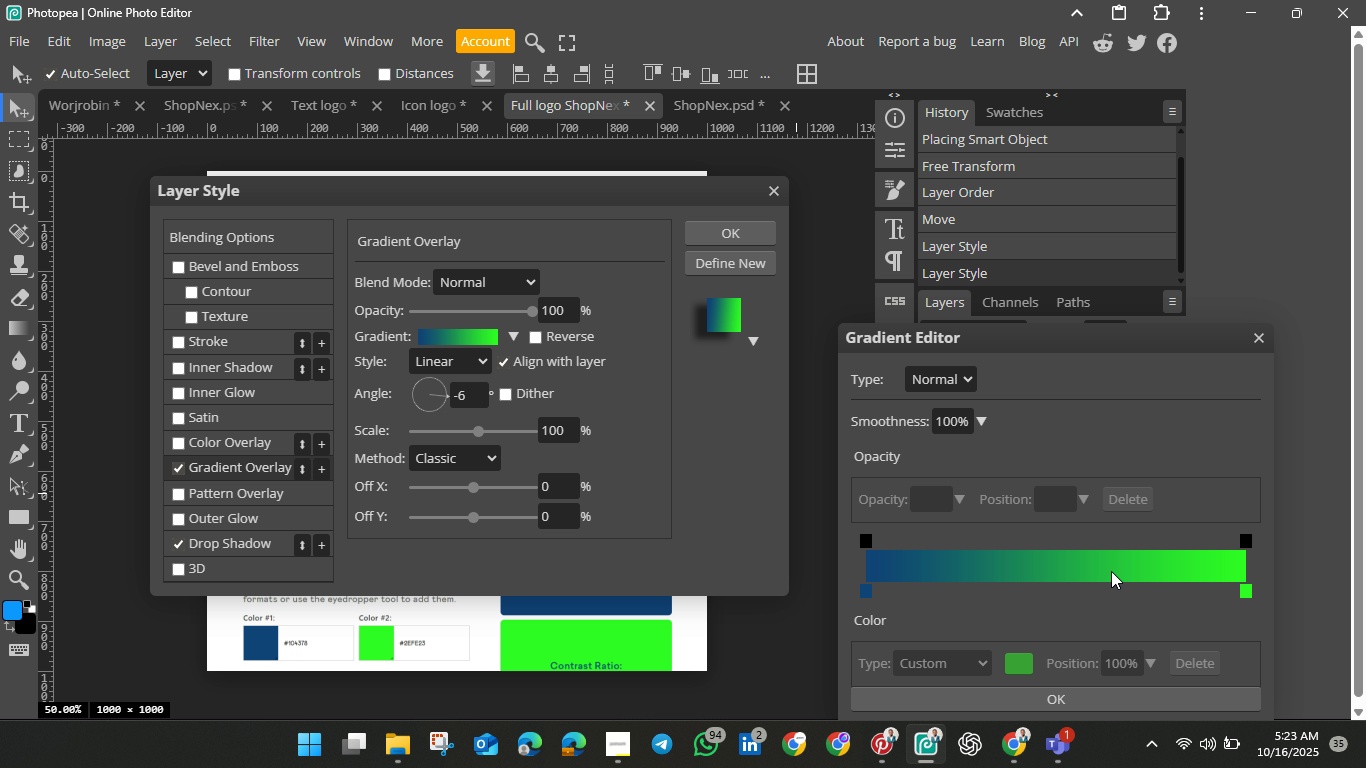 
left_click_drag(start_coordinate=[989, 569], to_coordinate=[1048, 561])
 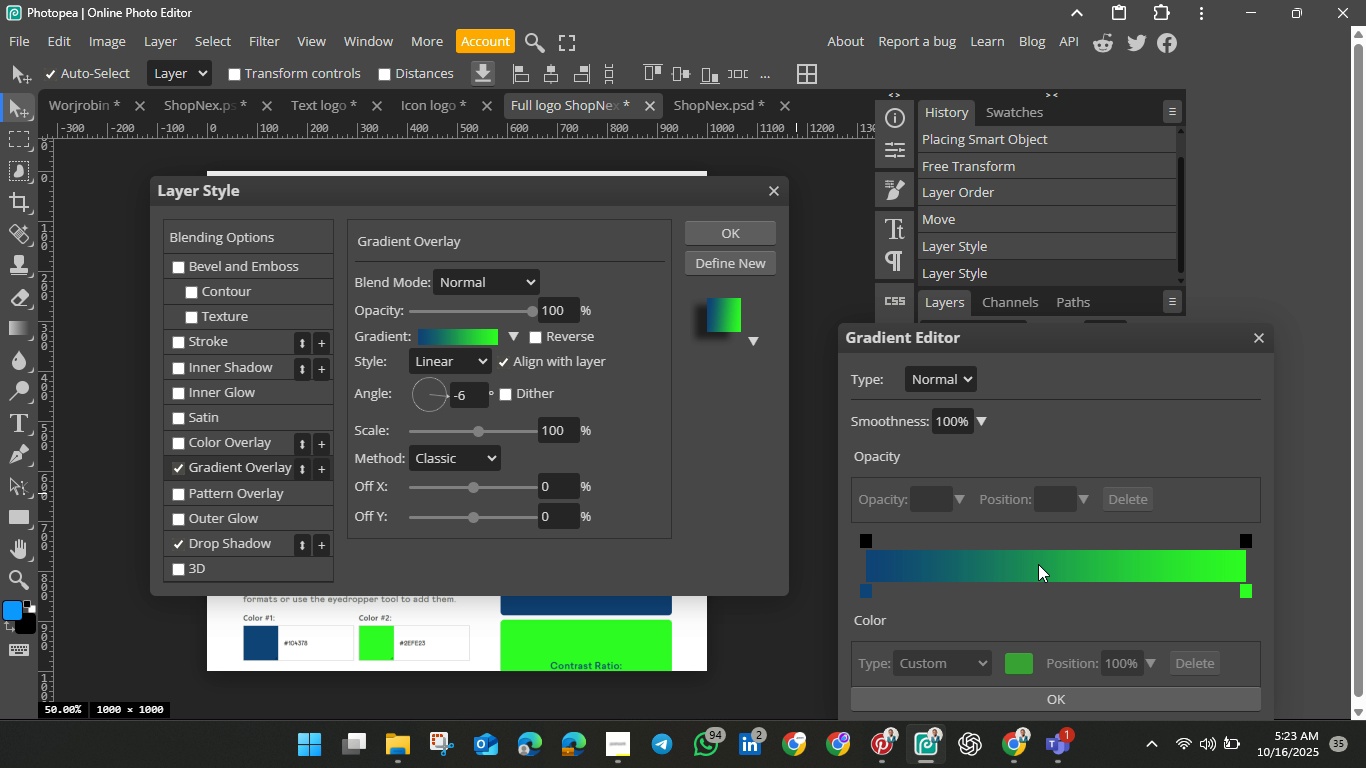 
left_click_drag(start_coordinate=[1048, 561], to_coordinate=[1040, 562])
 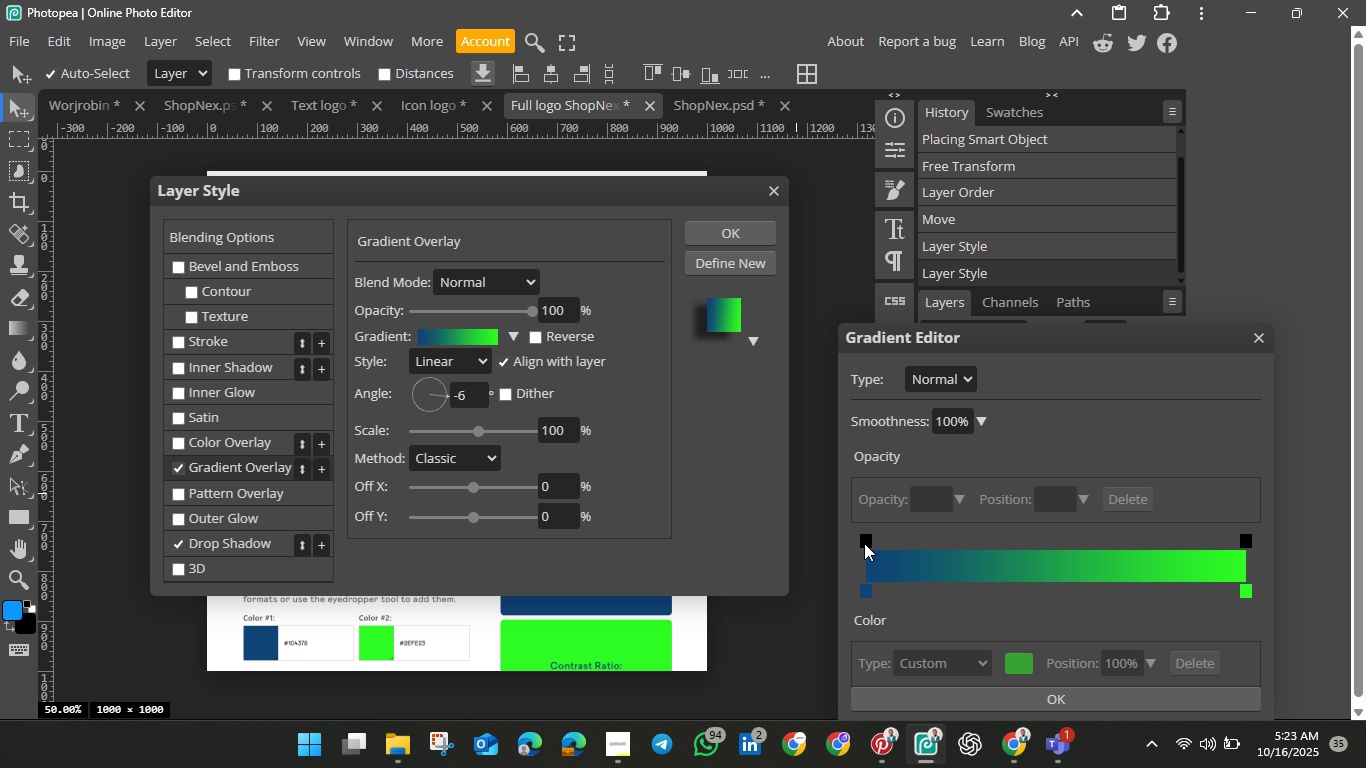 
wait(8.18)
 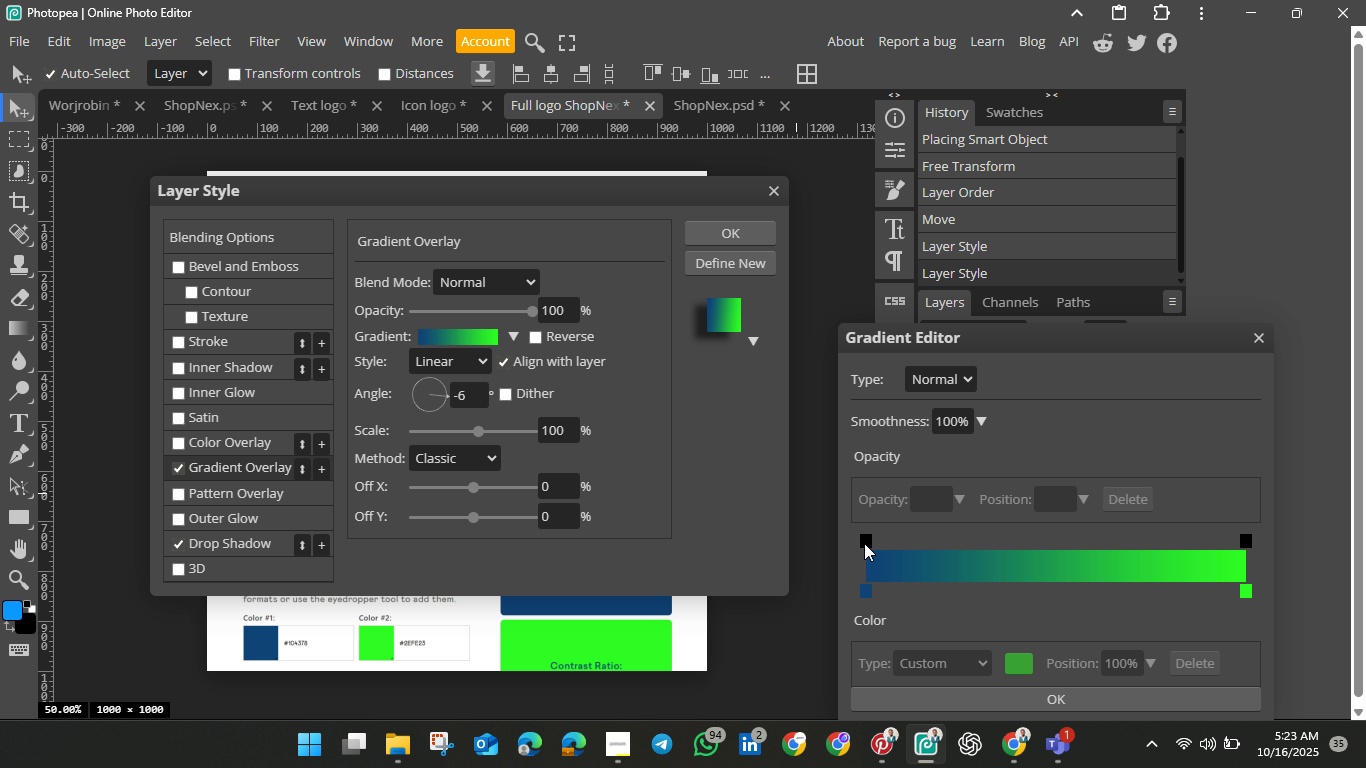 
scroll: coordinate [1036, 627], scroll_direction: down, amount: 3.0
 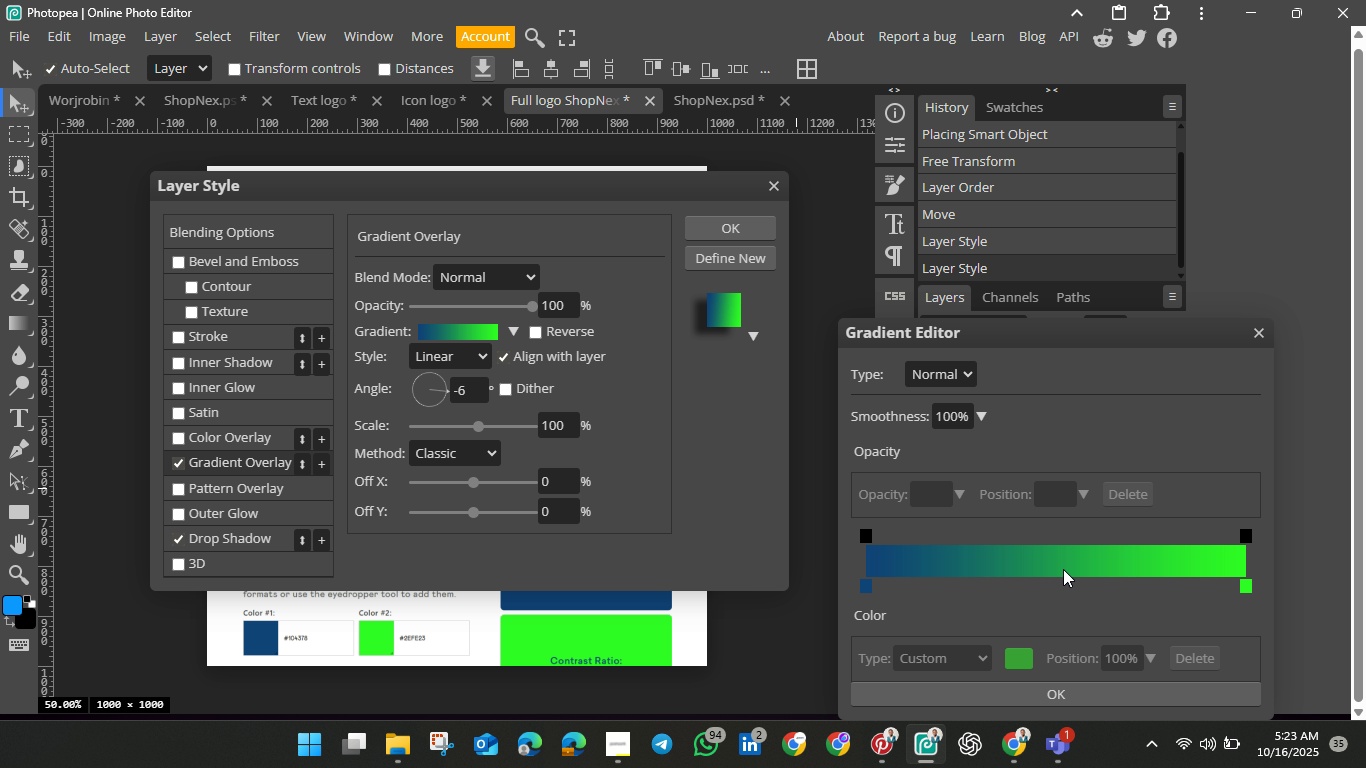 
left_click([1063, 569])
 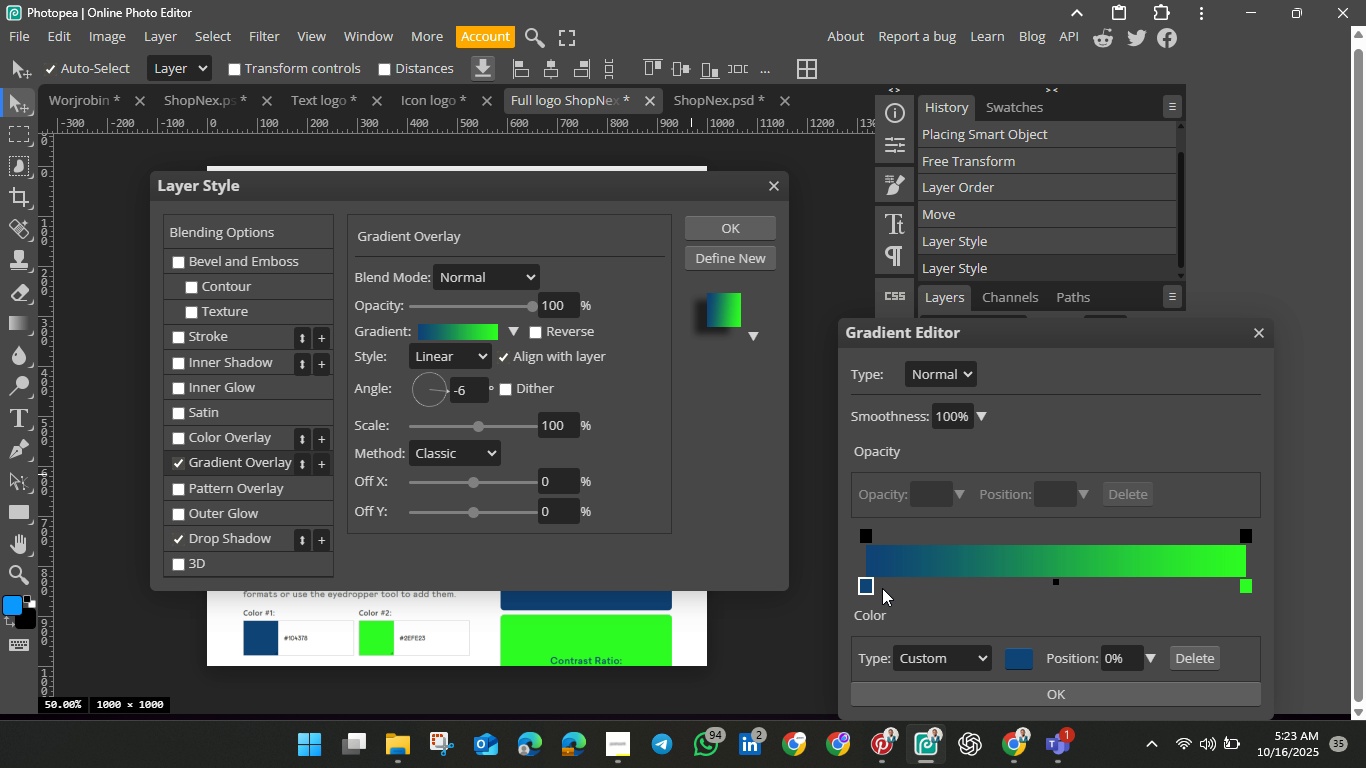 
left_click_drag(start_coordinate=[866, 588], to_coordinate=[1035, 587])
 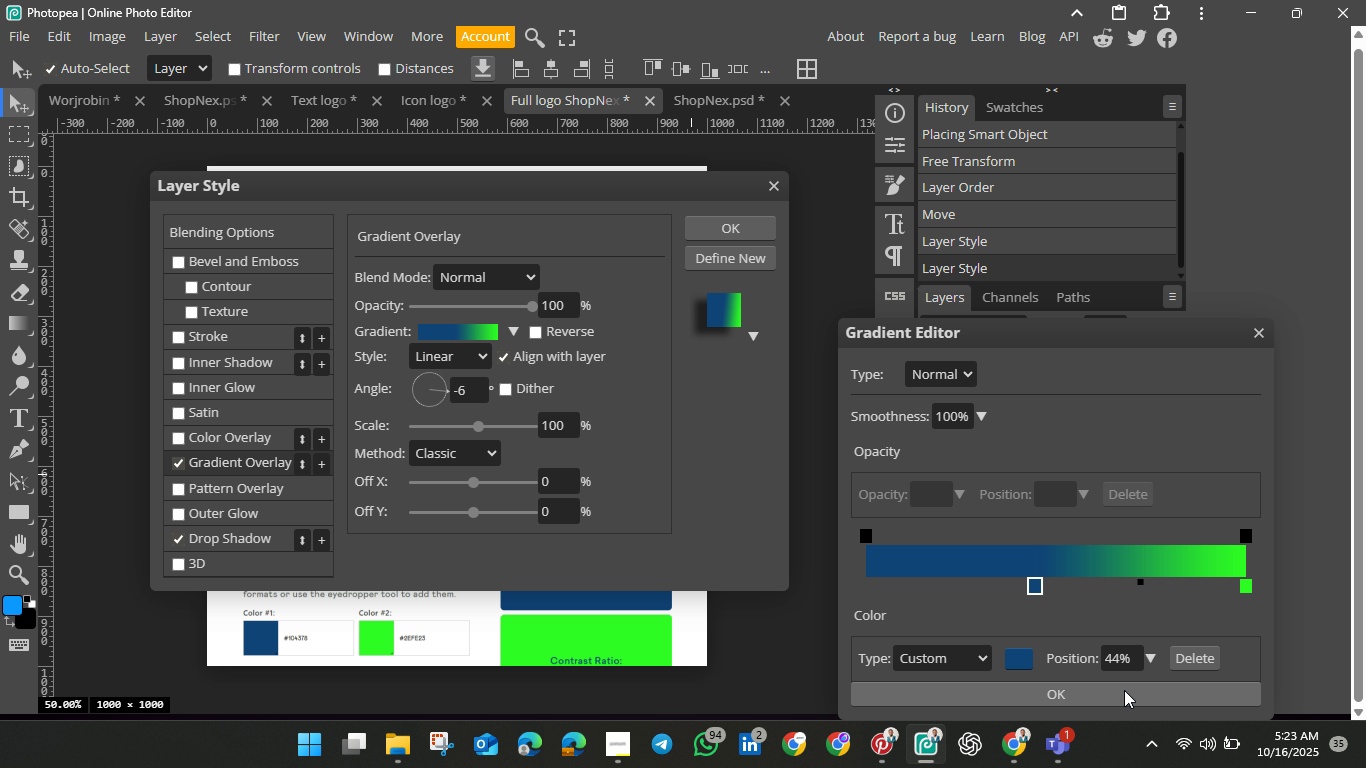 
left_click([1099, 697])
 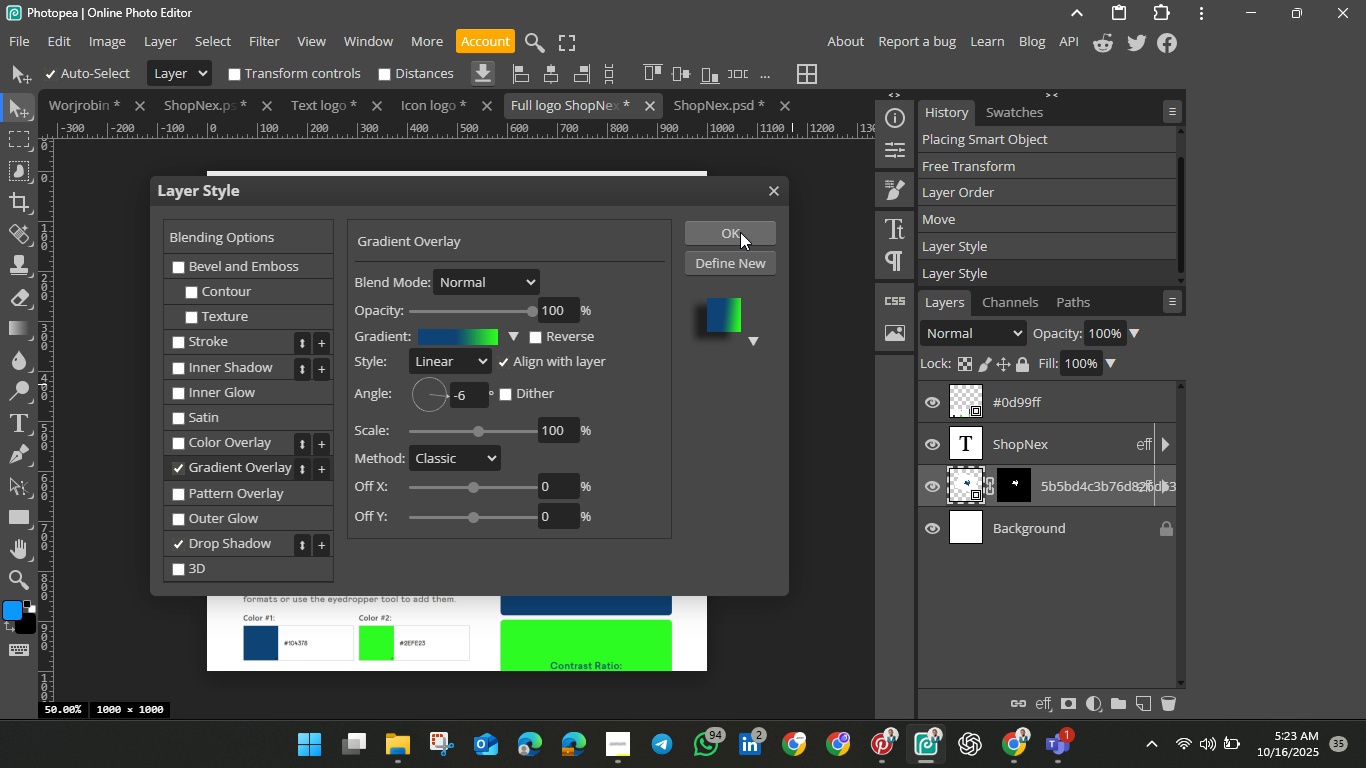 
left_click([740, 232])
 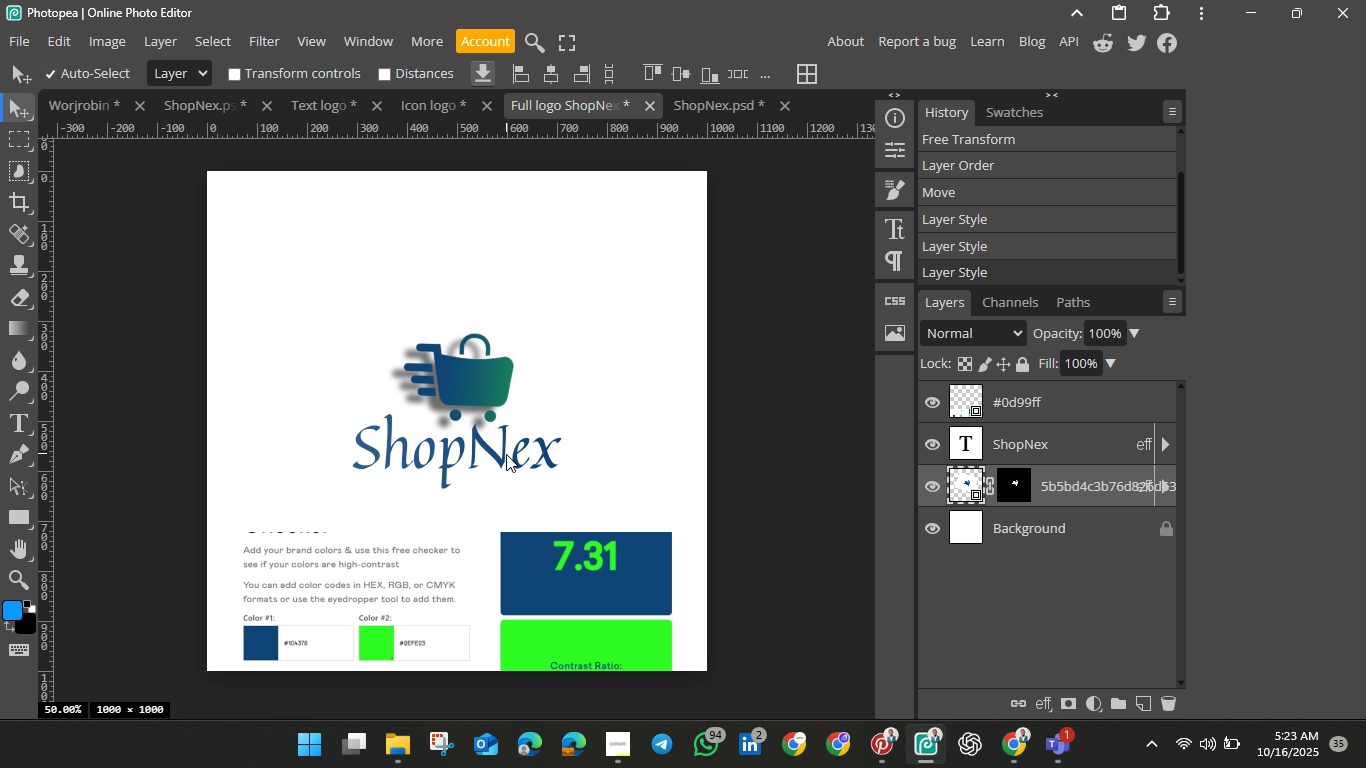 
wait(11.07)
 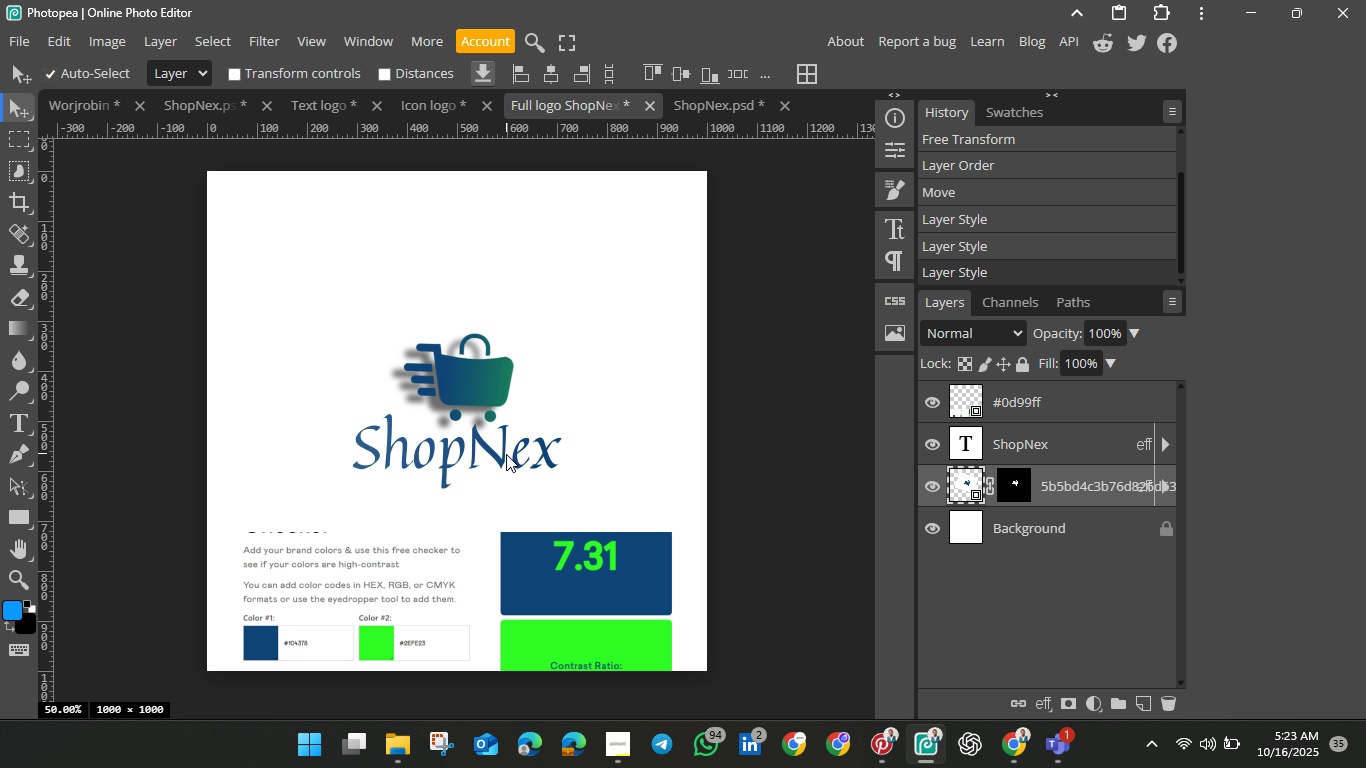 
double_click([512, 455])
 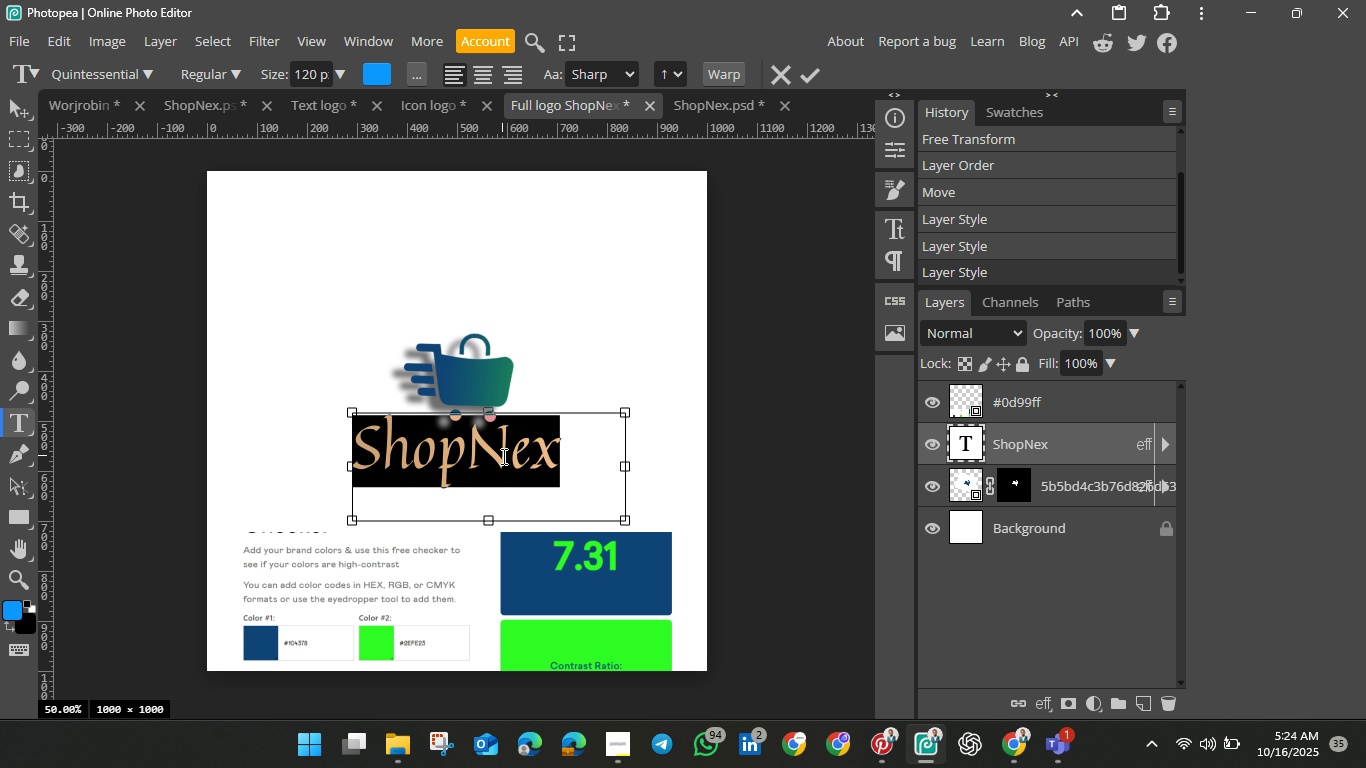 
left_click([502, 456])
 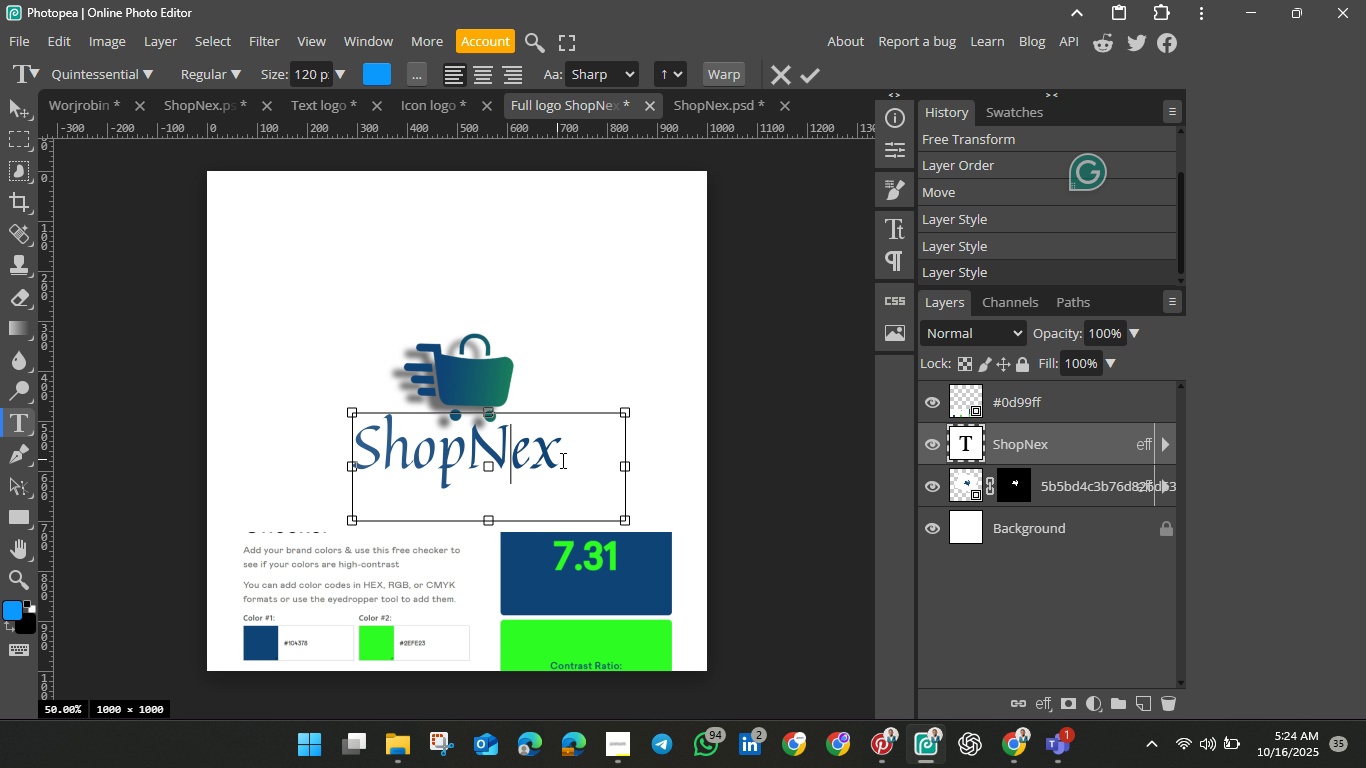 
double_click([561, 460])
 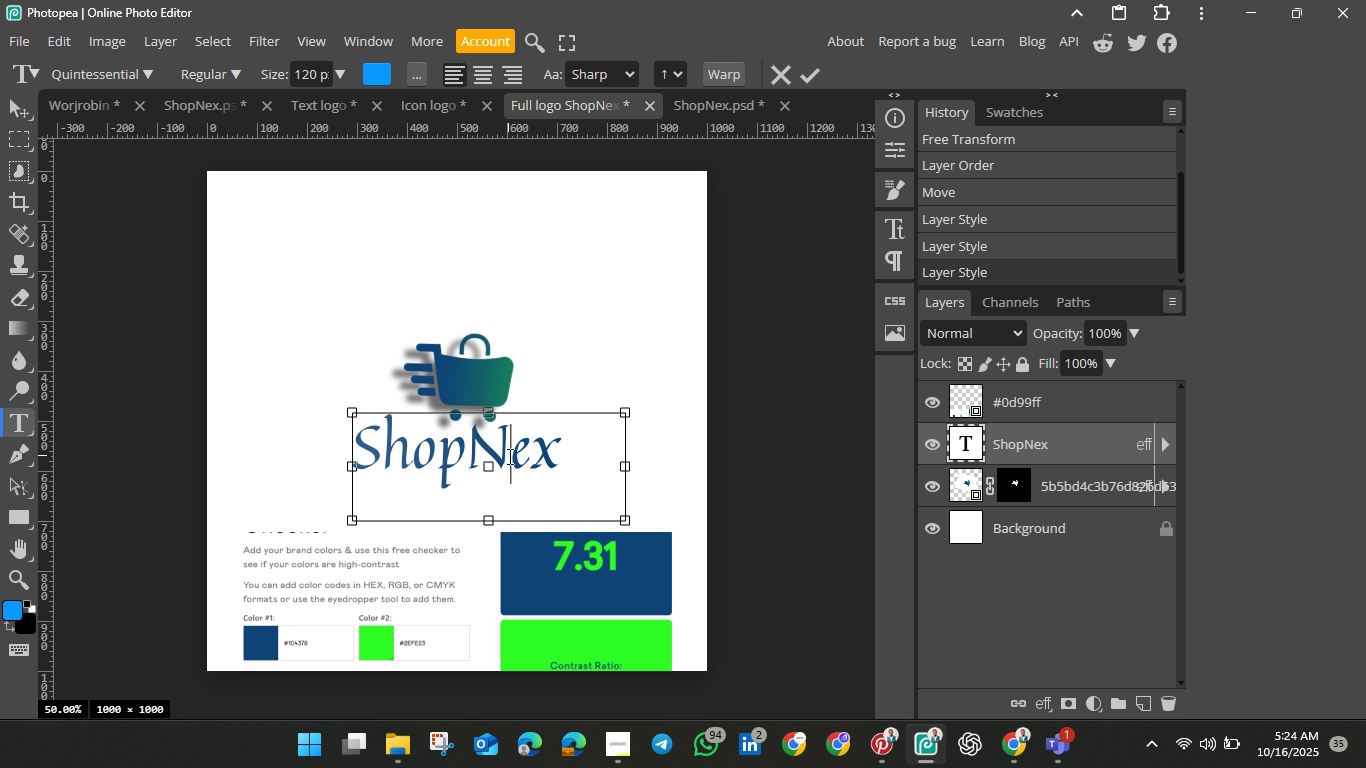 
double_click([508, 456])
 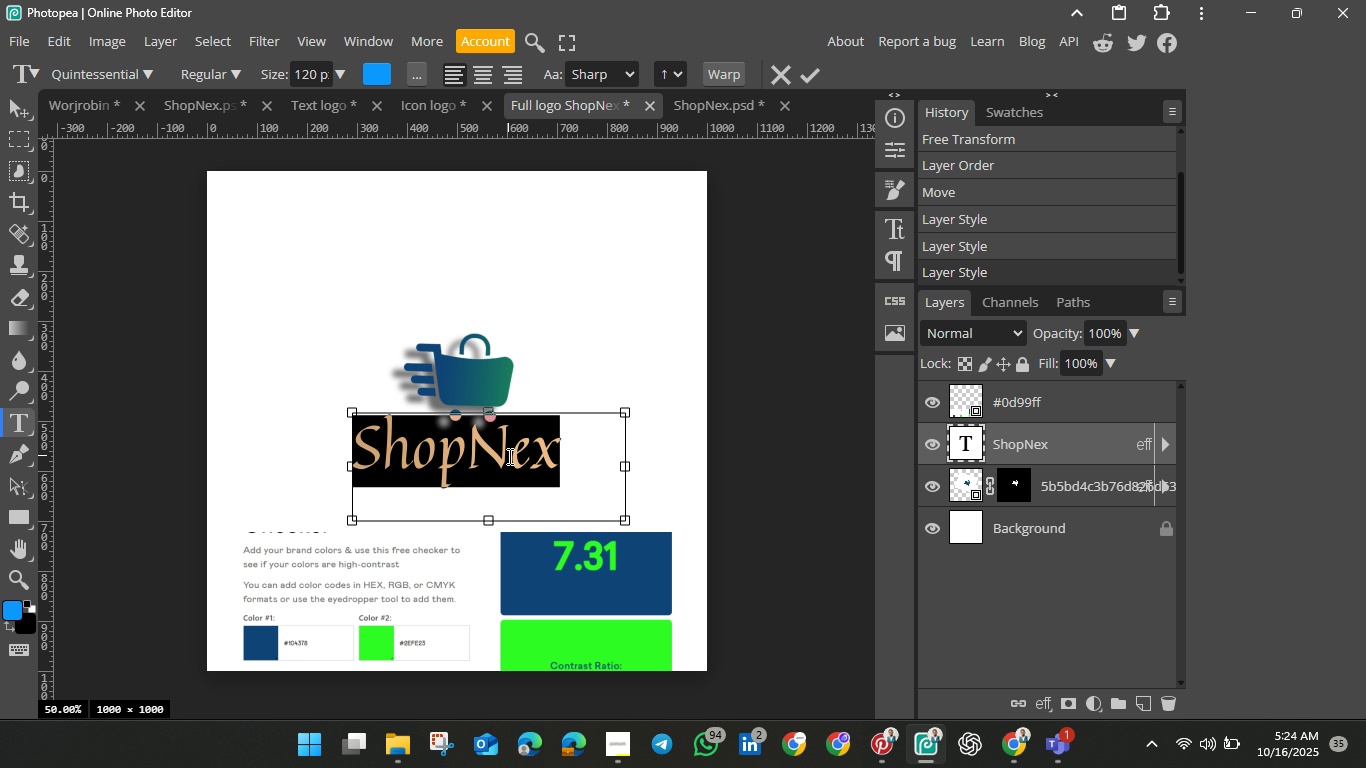 
triple_click([508, 456])
 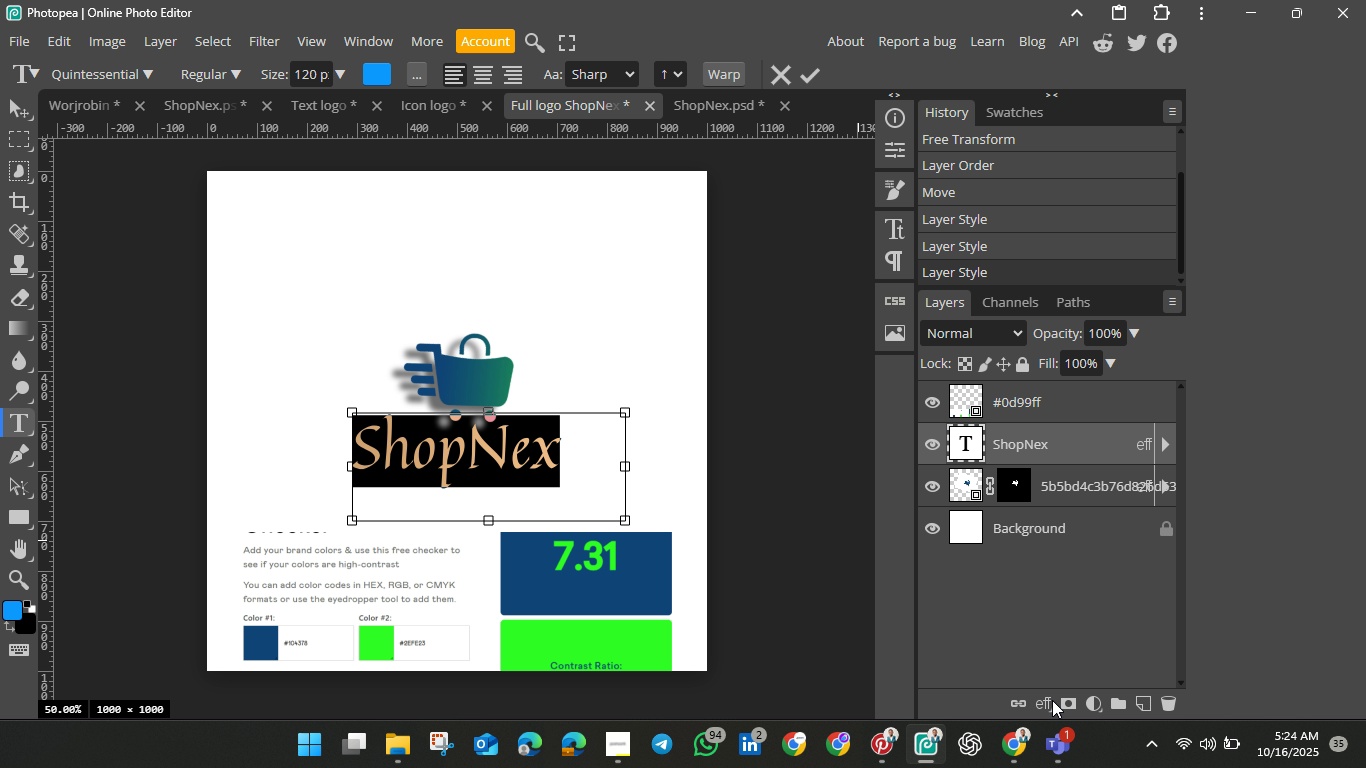 
left_click([1046, 702])
 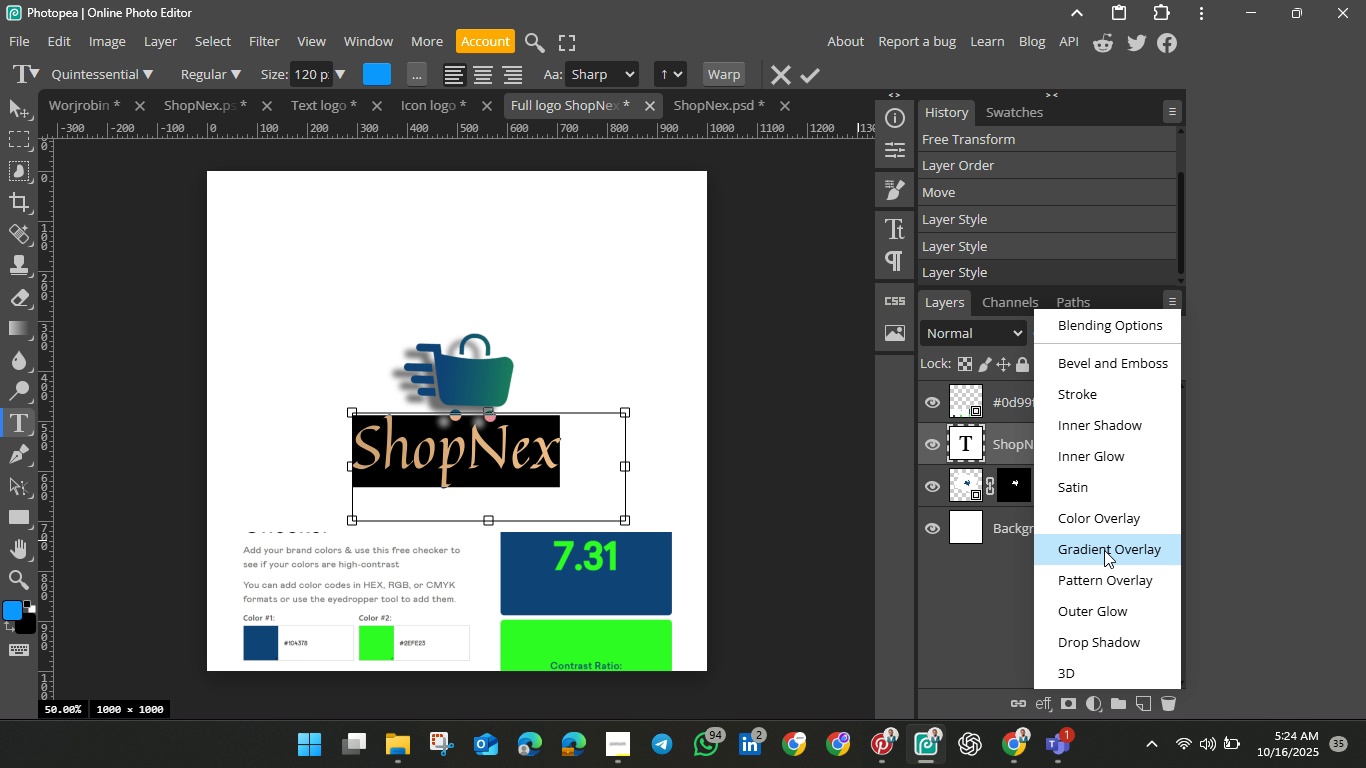 
left_click([1104, 550])
 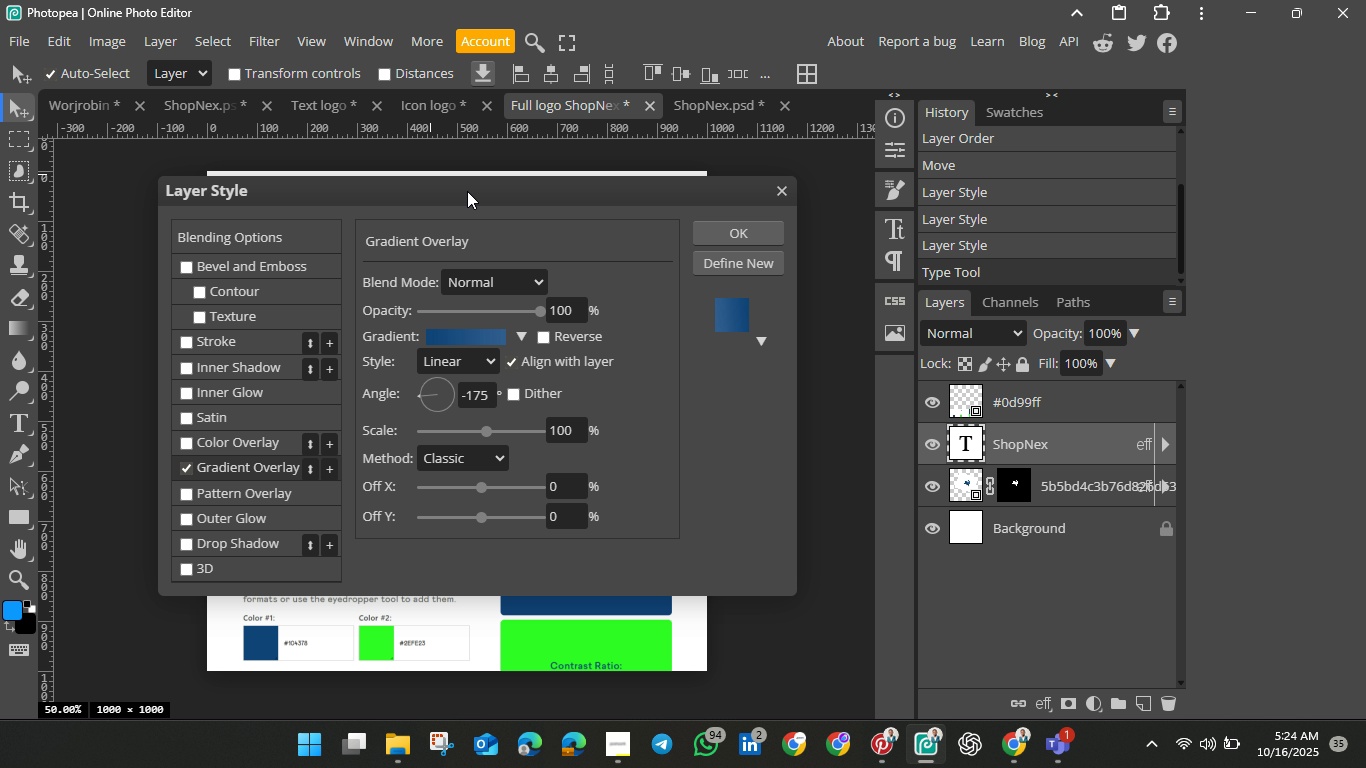 
left_click_drag(start_coordinate=[445, 191], to_coordinate=[984, 159])
 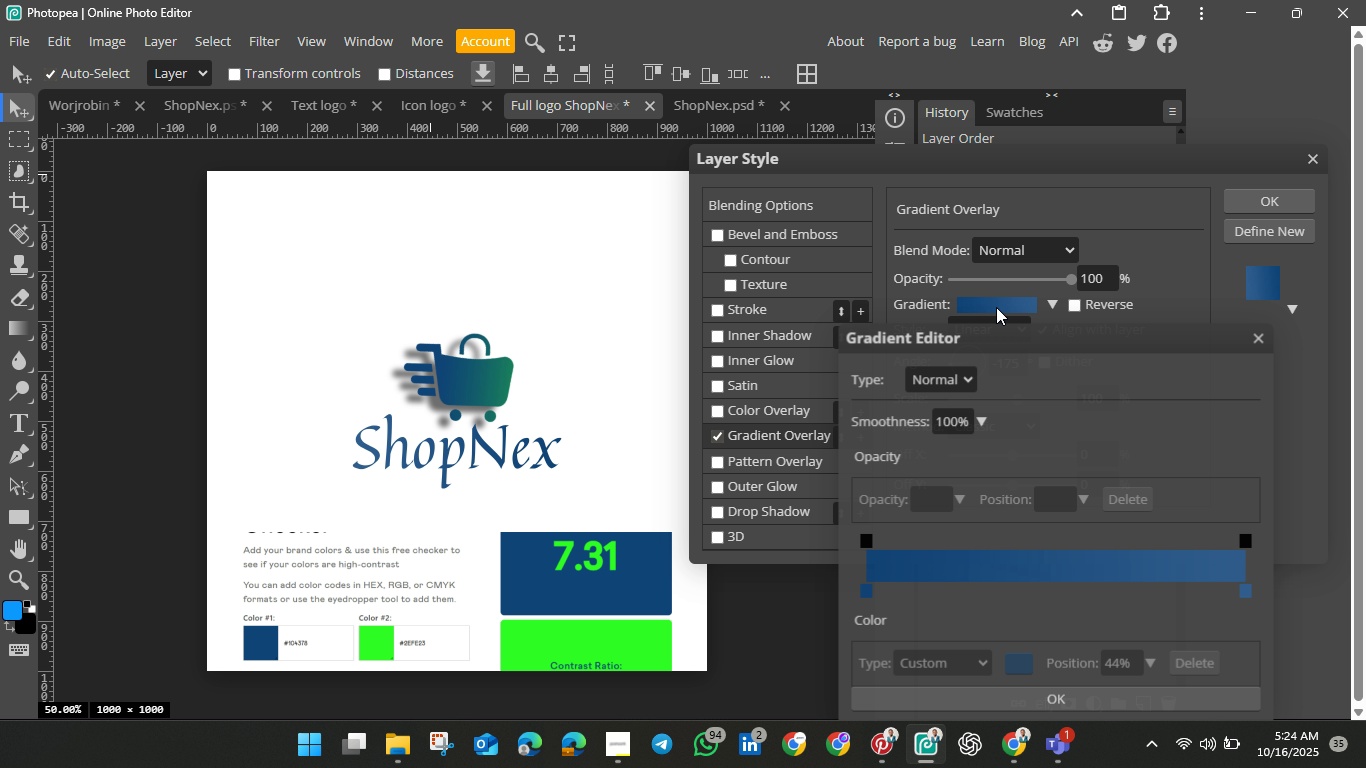 
left_click([996, 307])
 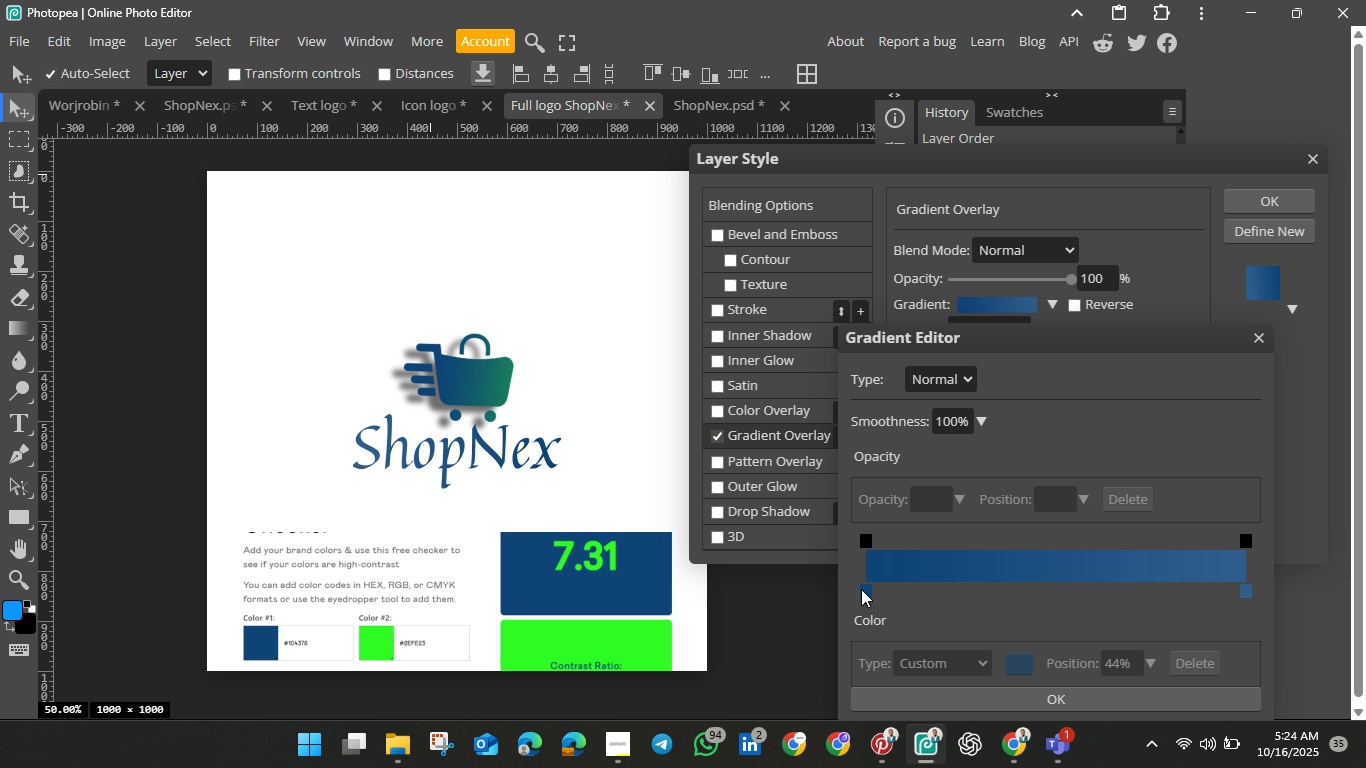 
left_click([862, 589])
 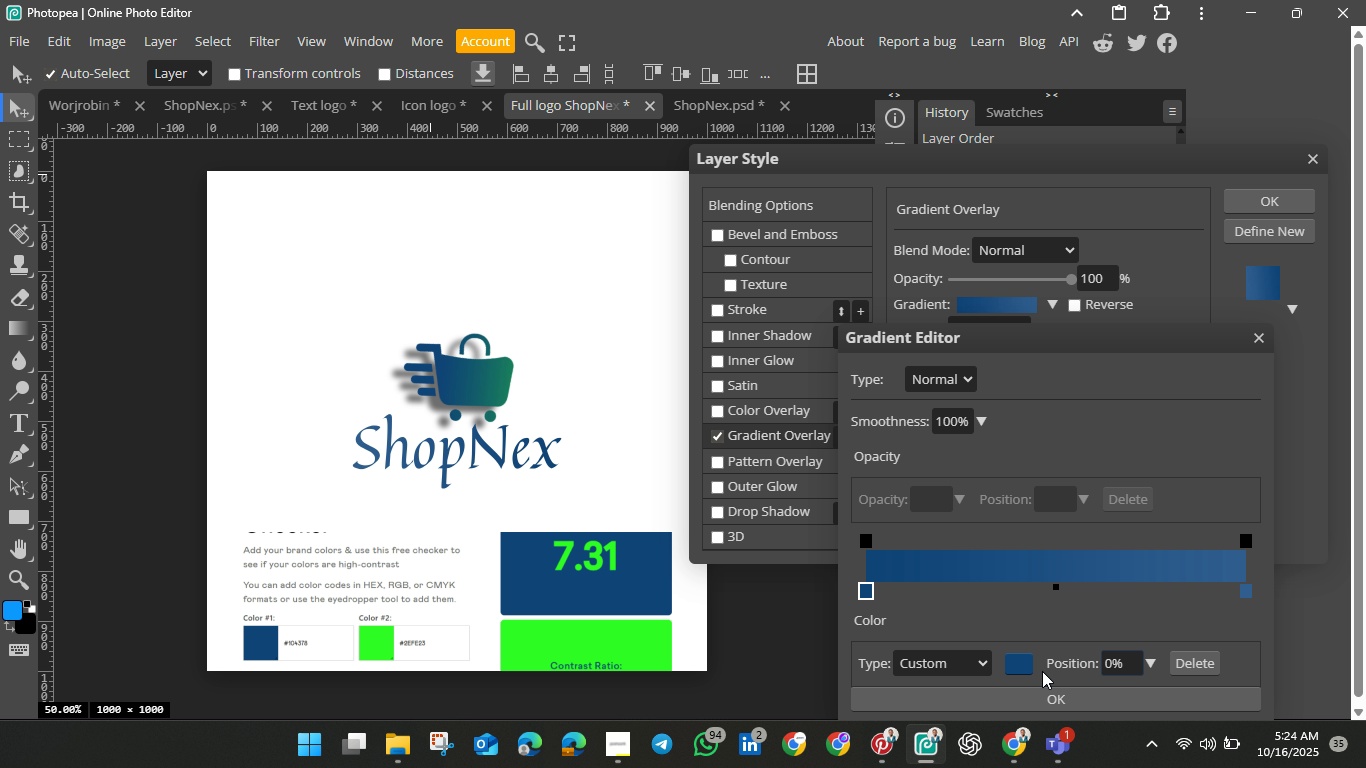 
left_click([1016, 664])
 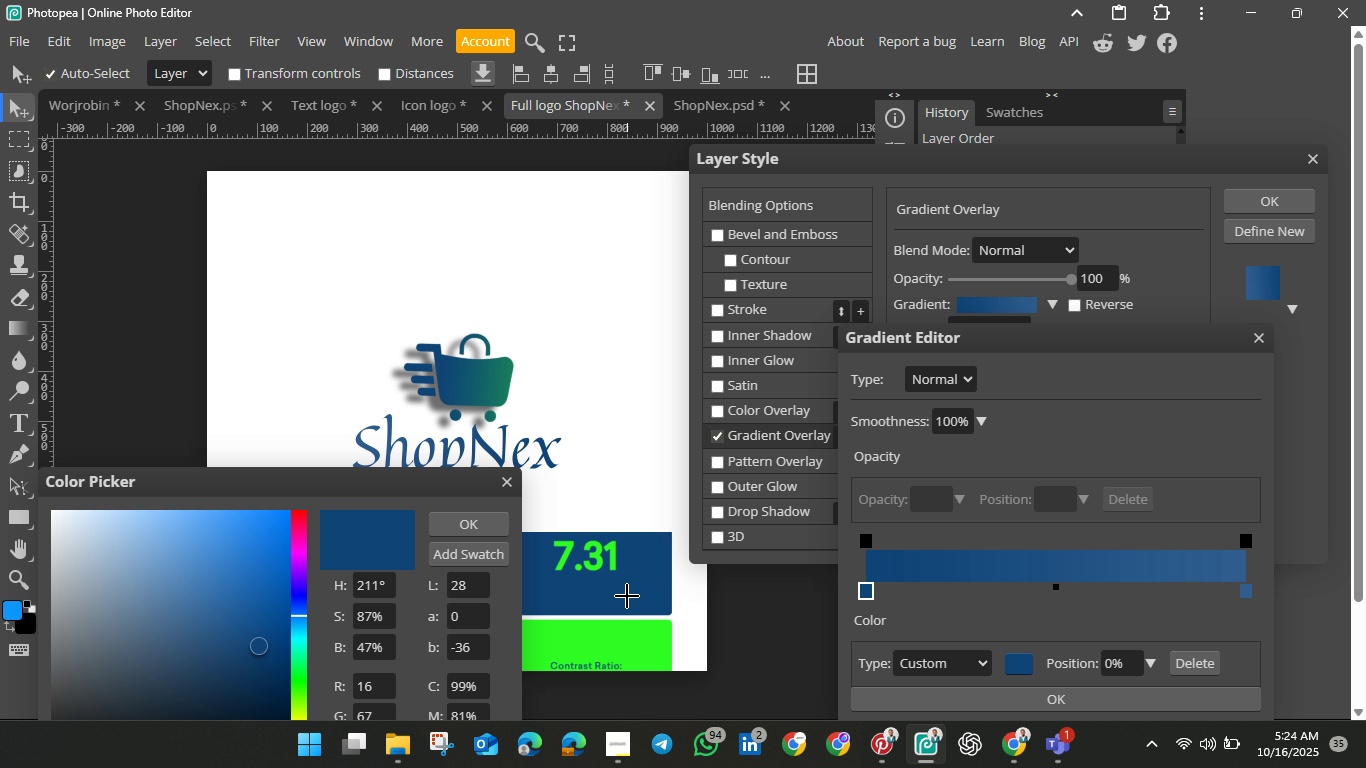 
left_click([627, 596])
 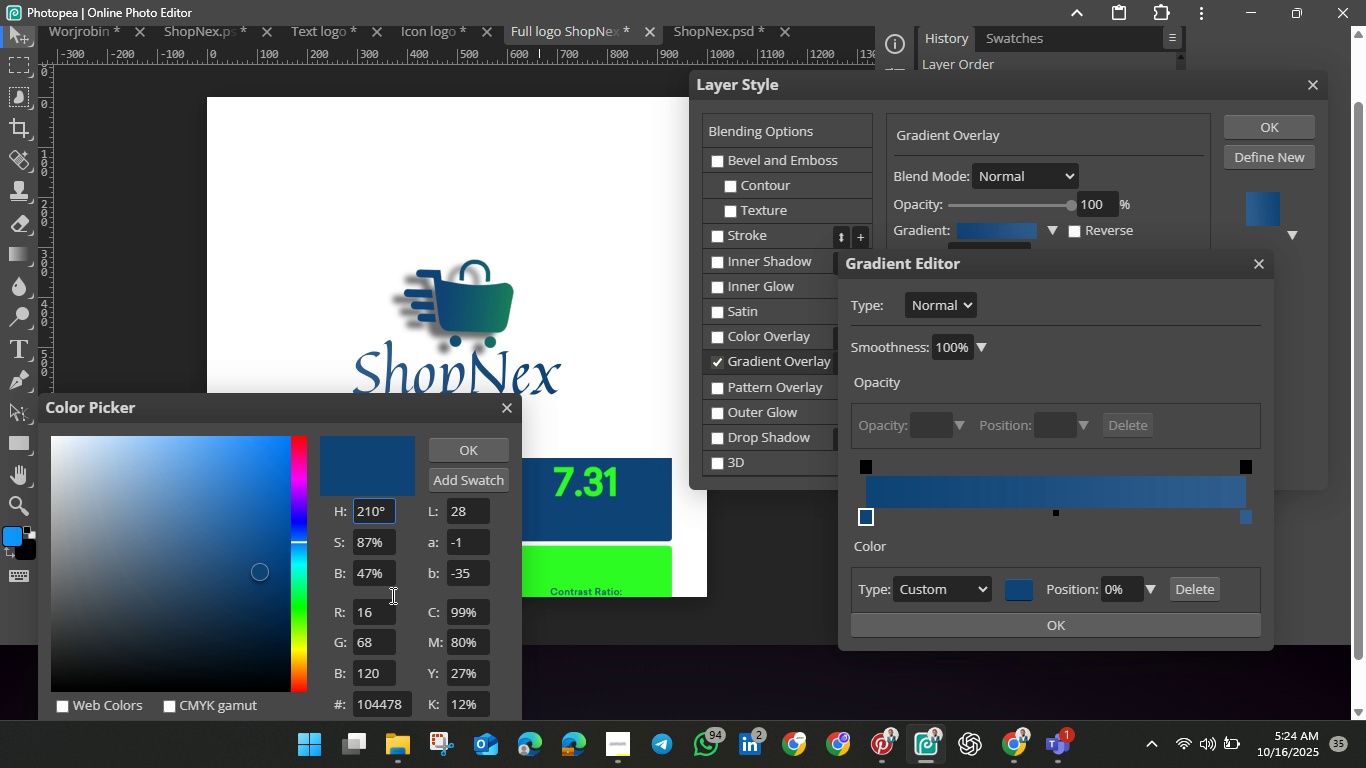 
scroll: coordinate [391, 595], scroll_direction: down, amount: 3.0
 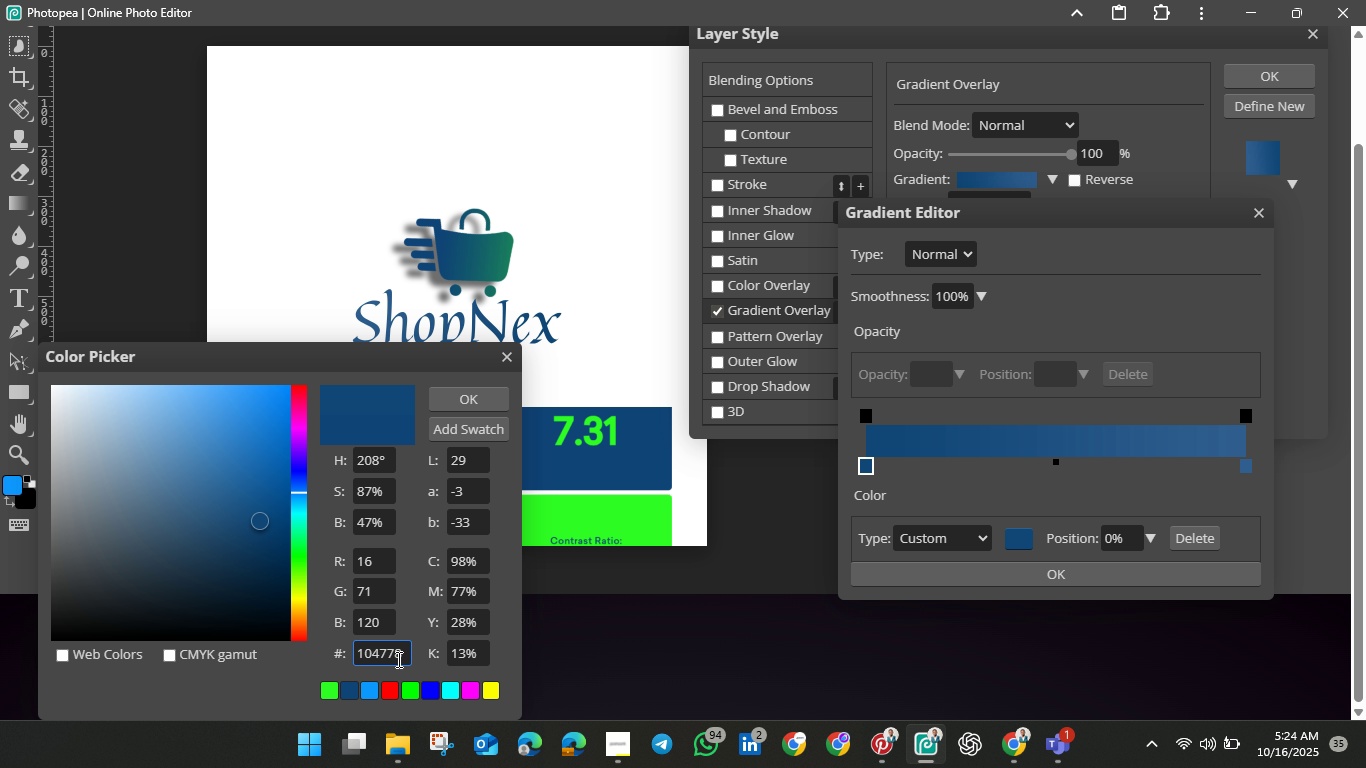 
wait(5.86)
 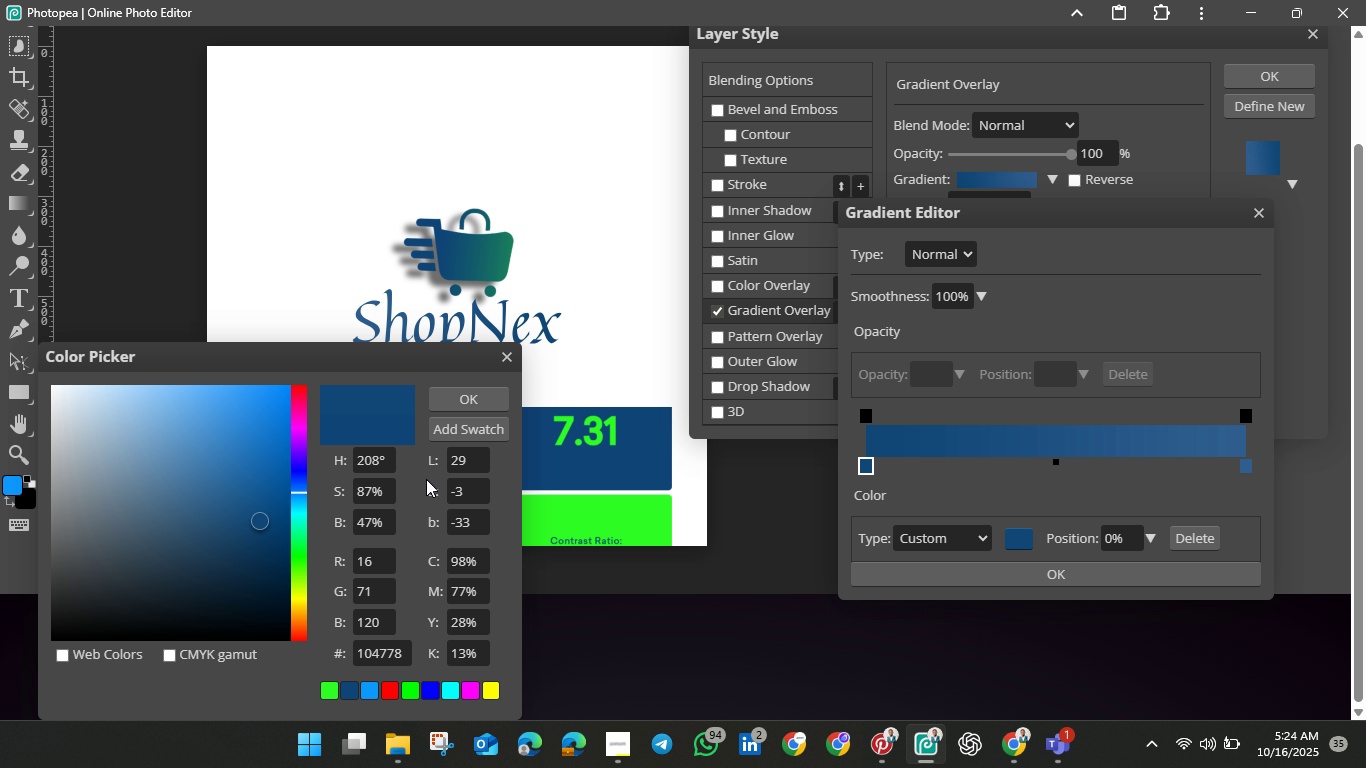 
double_click([397, 659])
 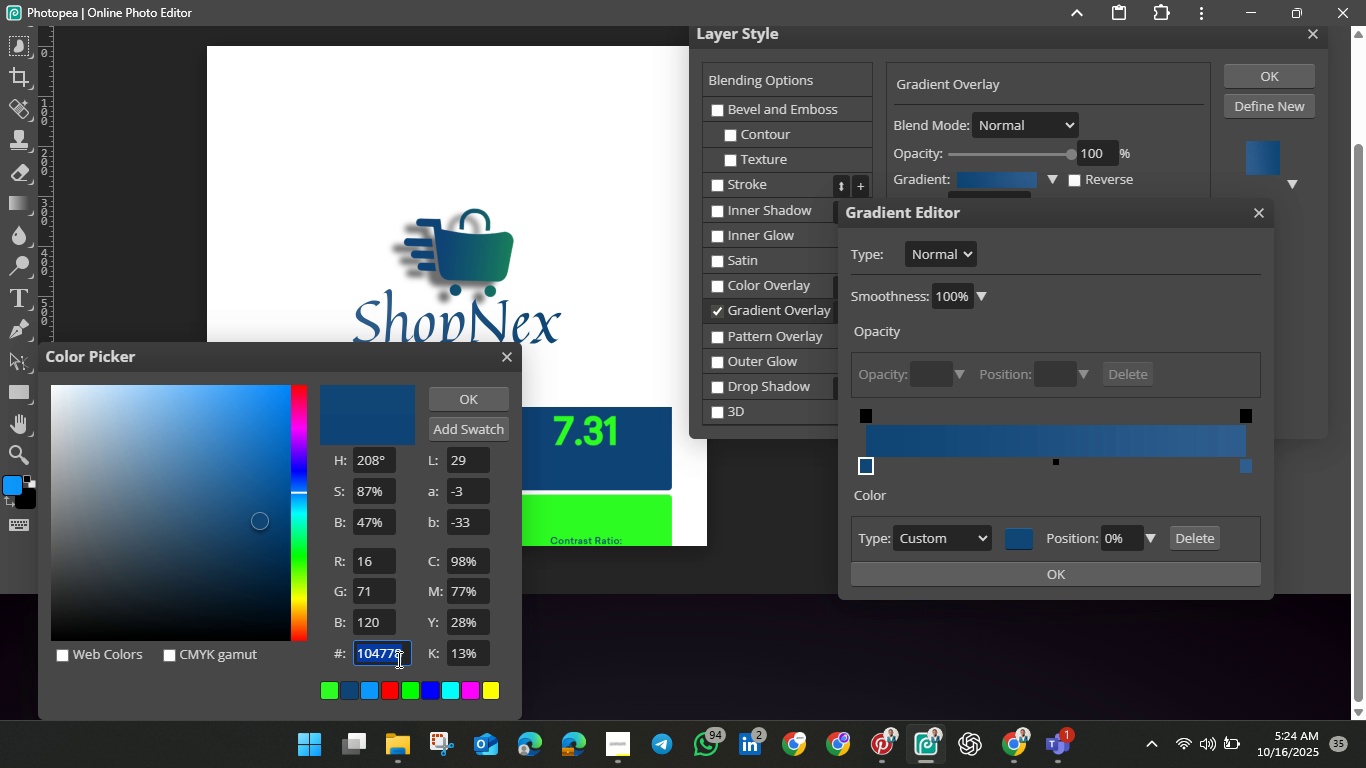 
triple_click([397, 659])
 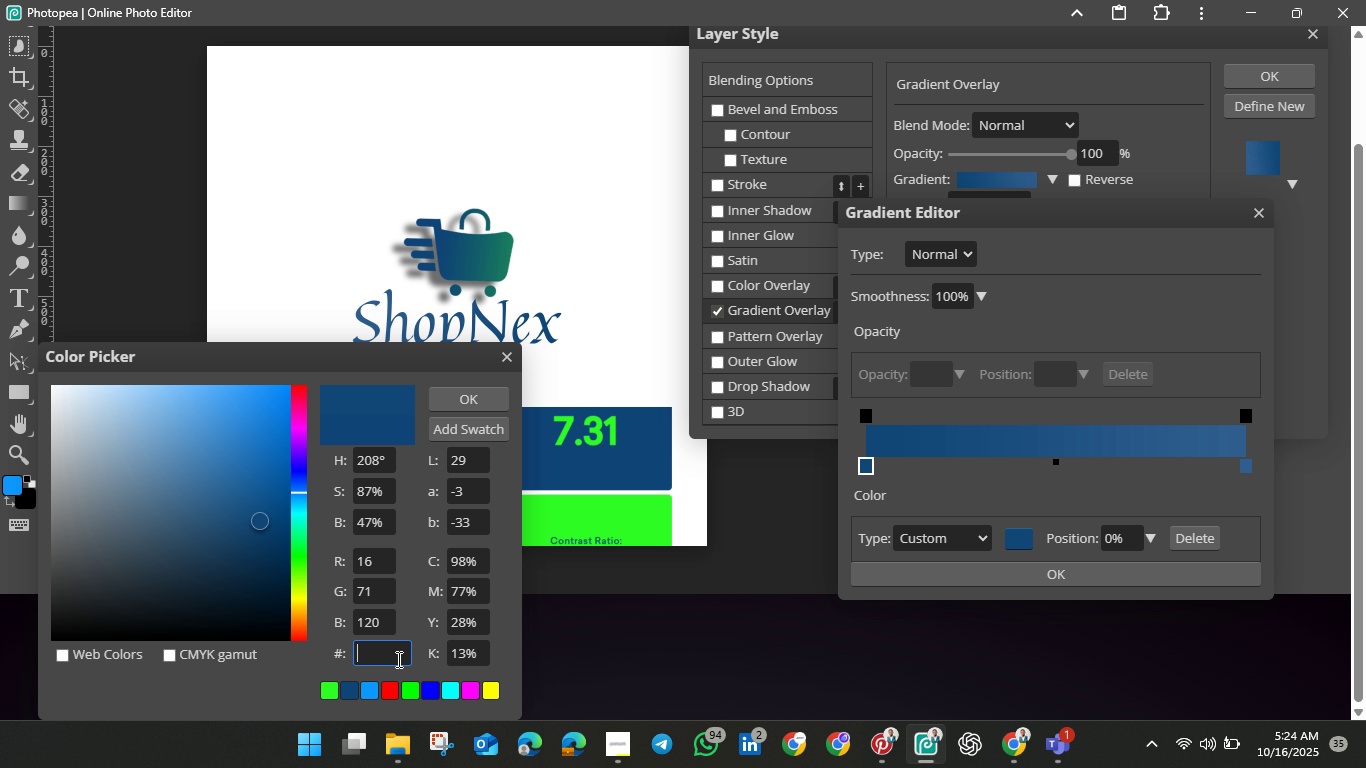 
key(Backspace)
type(104378)
 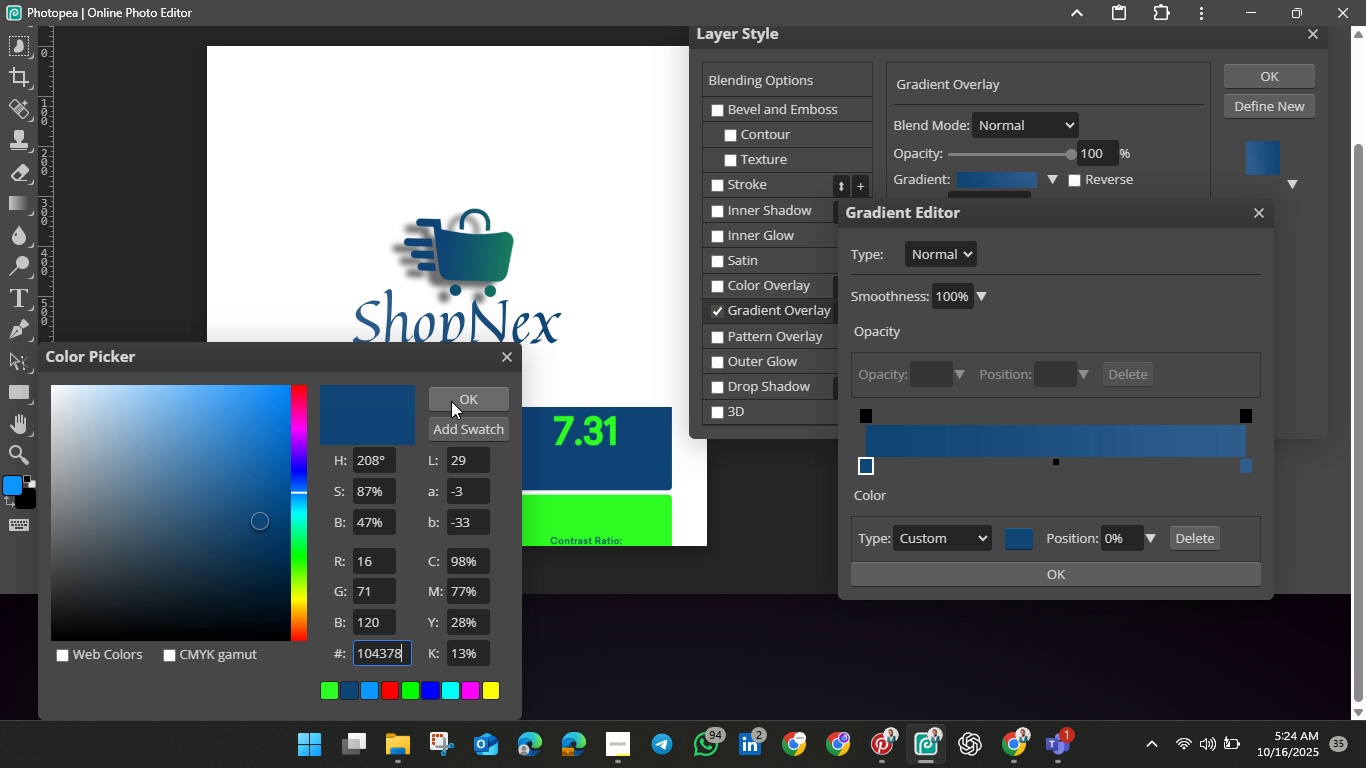 
left_click([451, 401])
 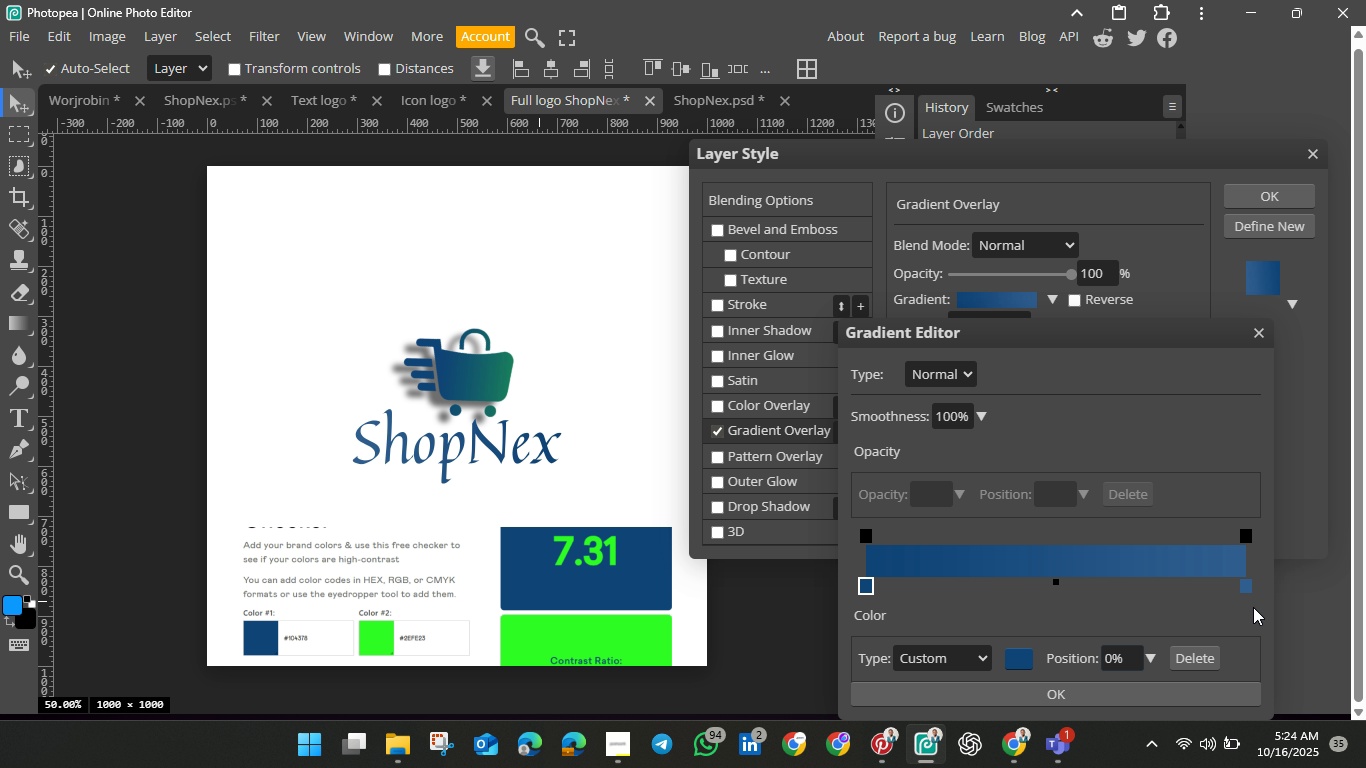 
wait(5.31)
 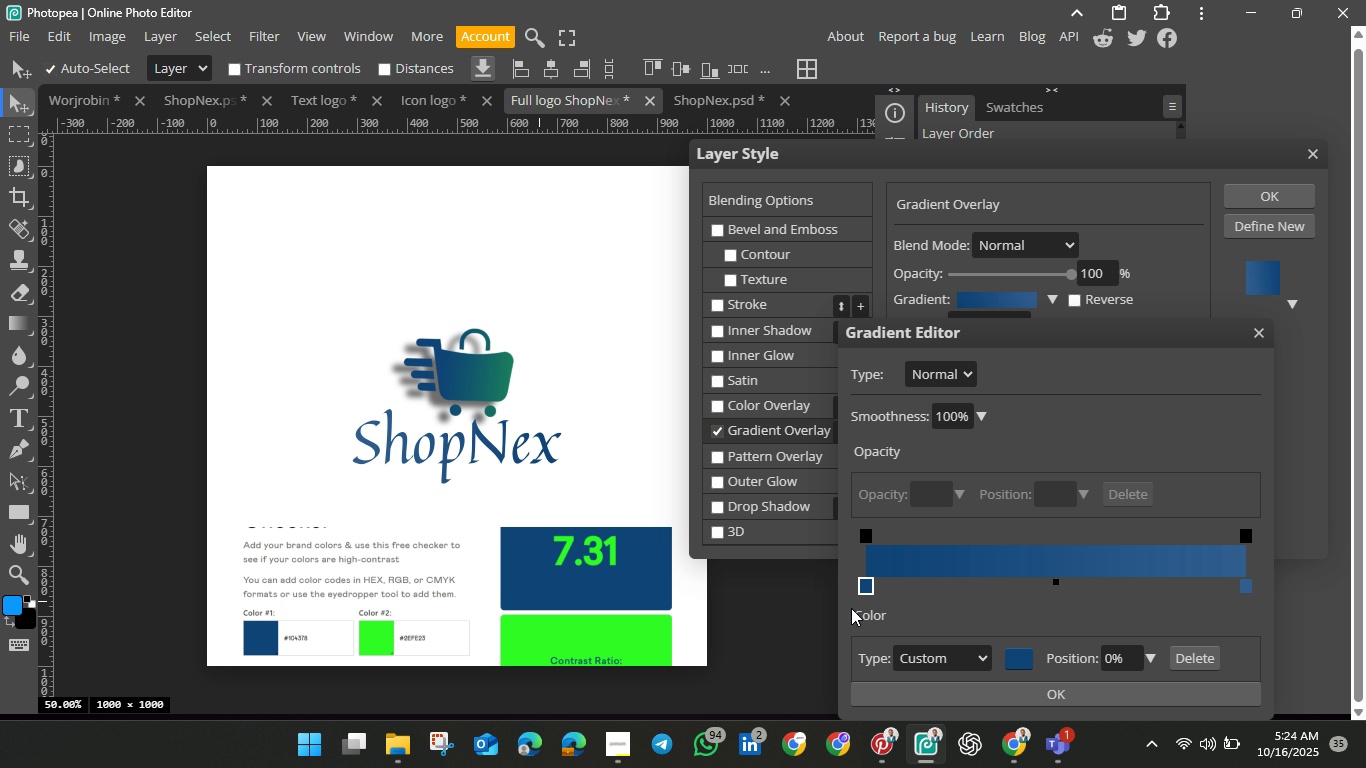 
left_click([1242, 586])
 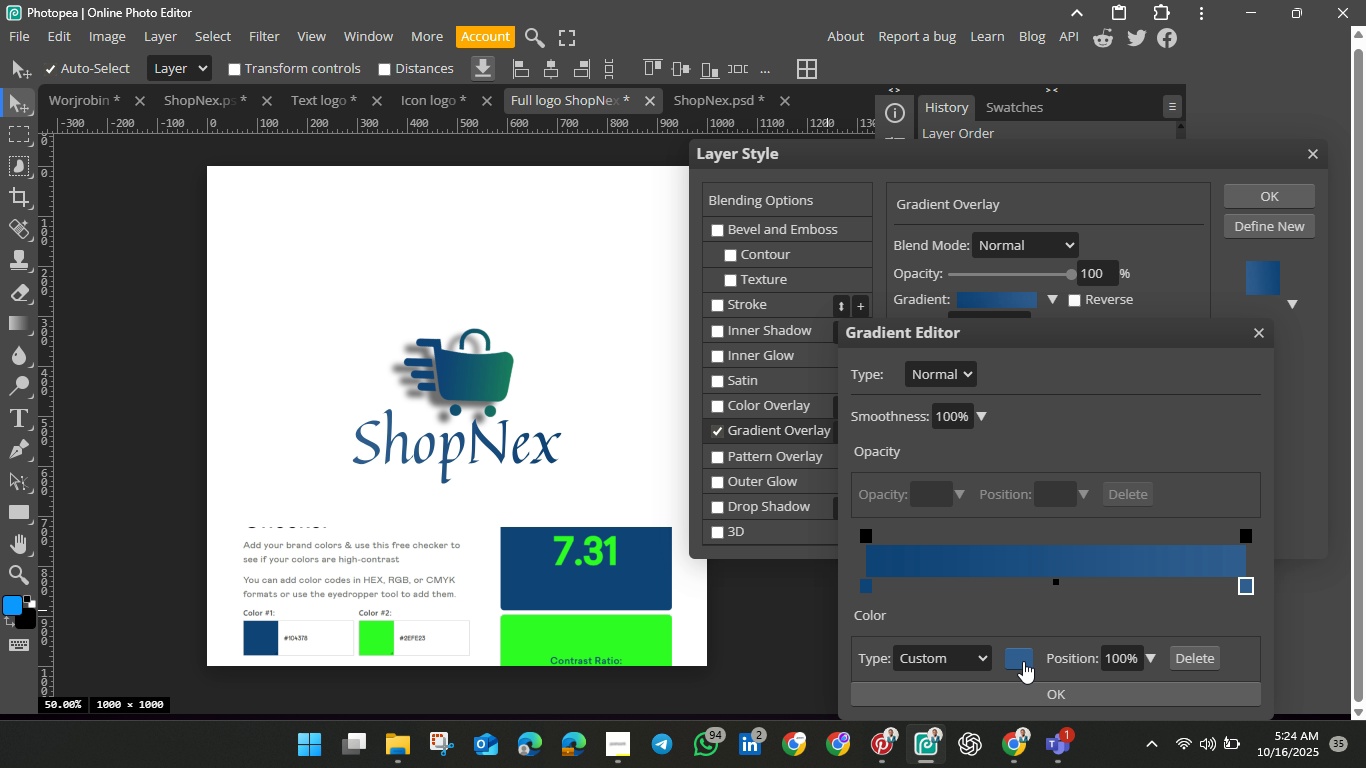 
left_click([1023, 661])
 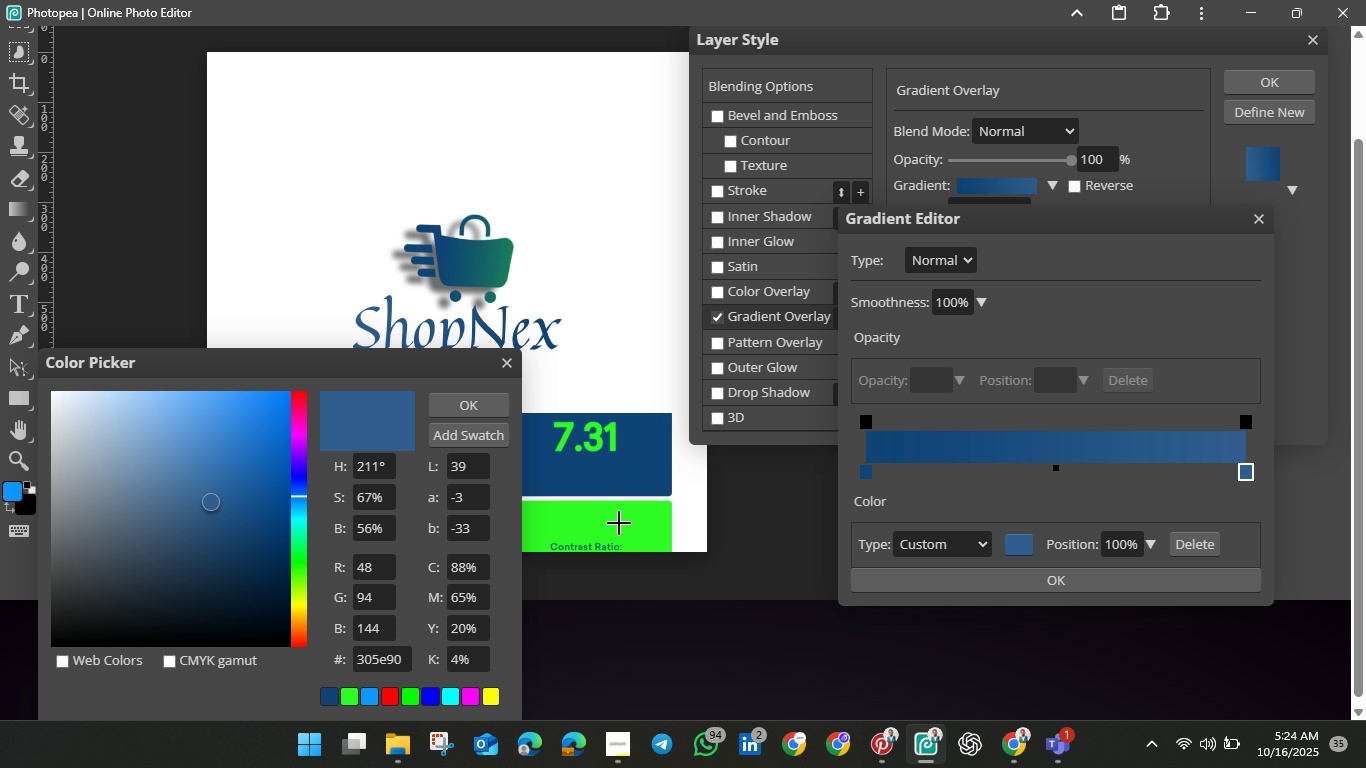 
left_click([619, 521])
 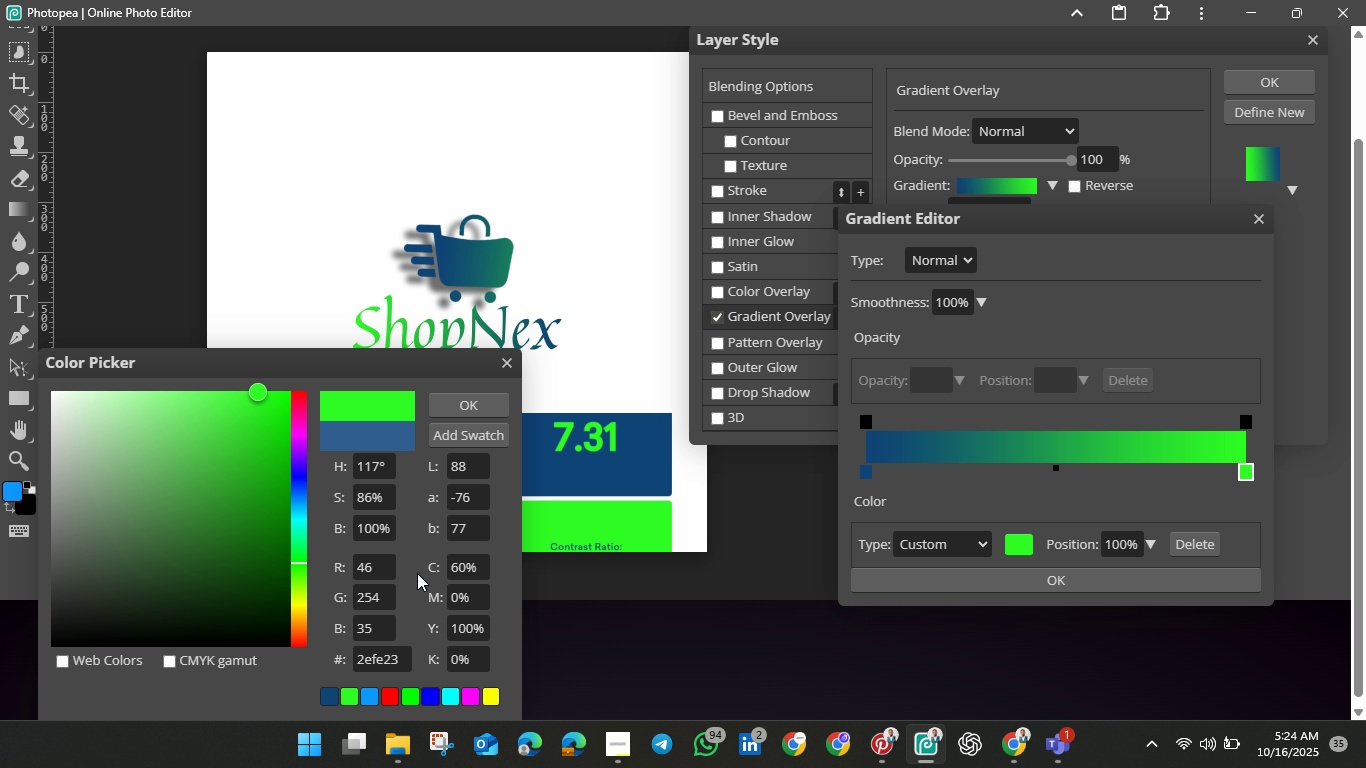 
wait(5.45)
 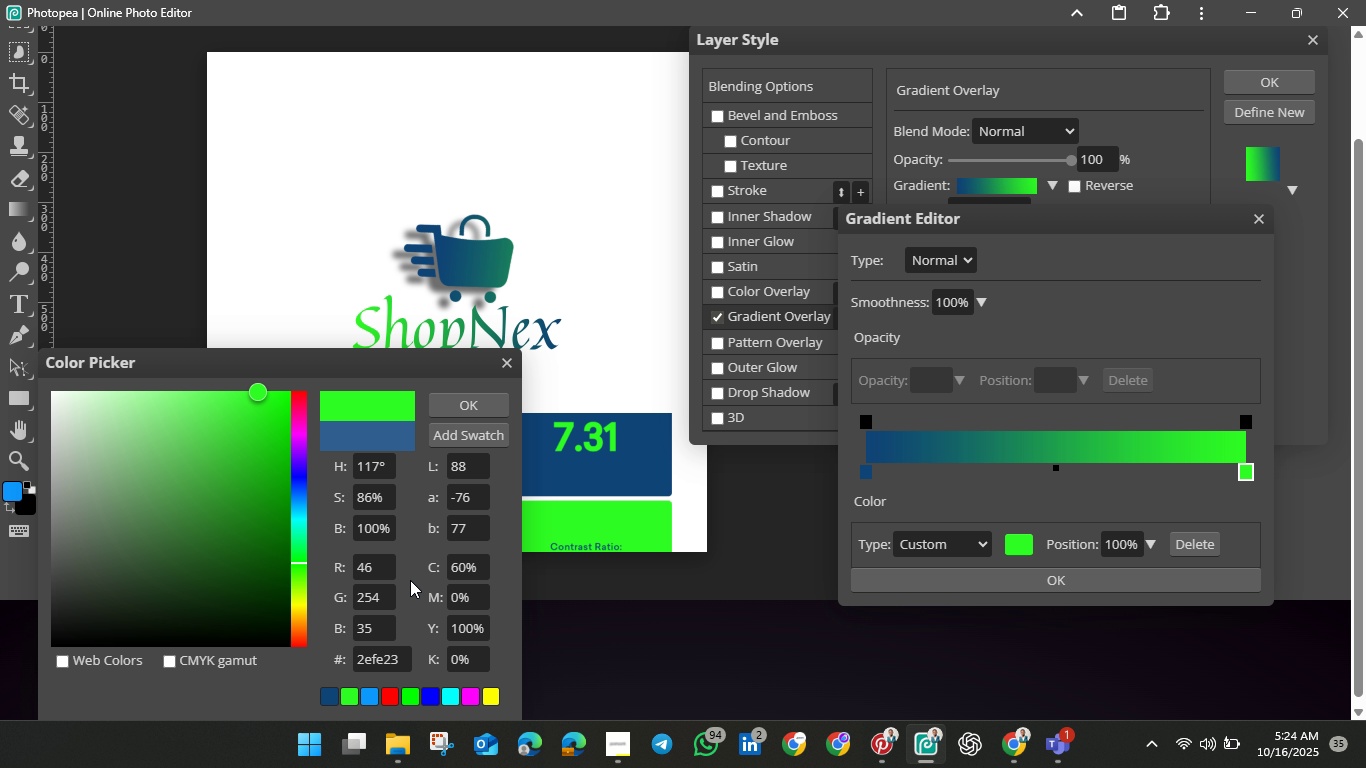 
left_click([461, 401])
 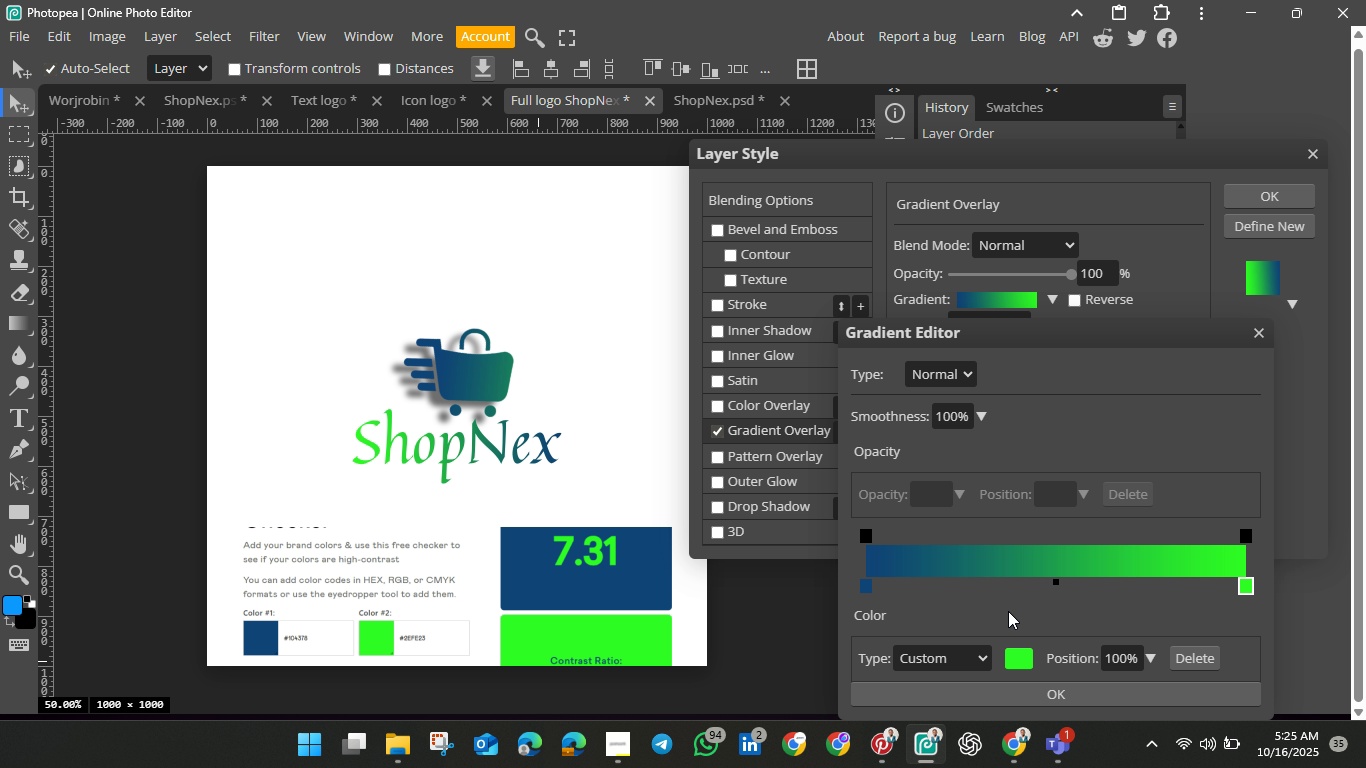 
wait(7.81)
 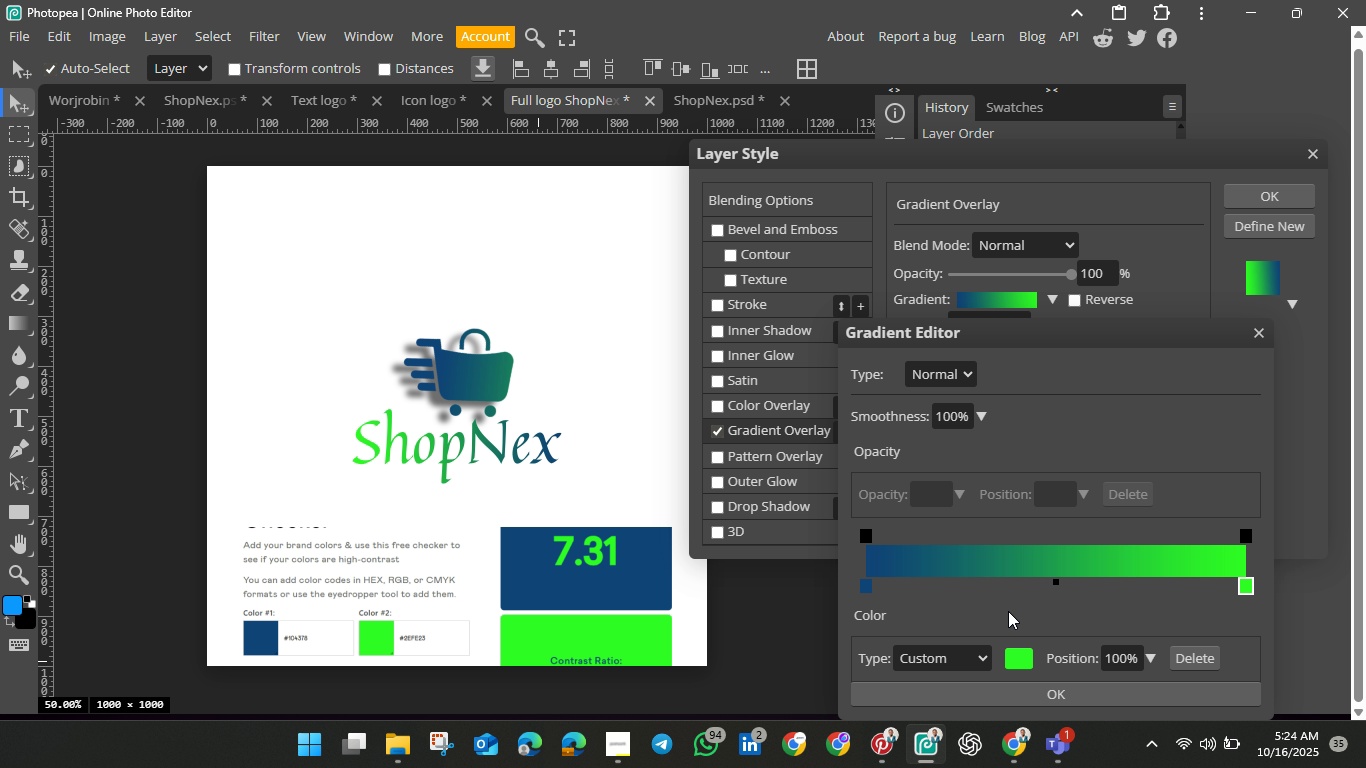 
left_click([1060, 698])
 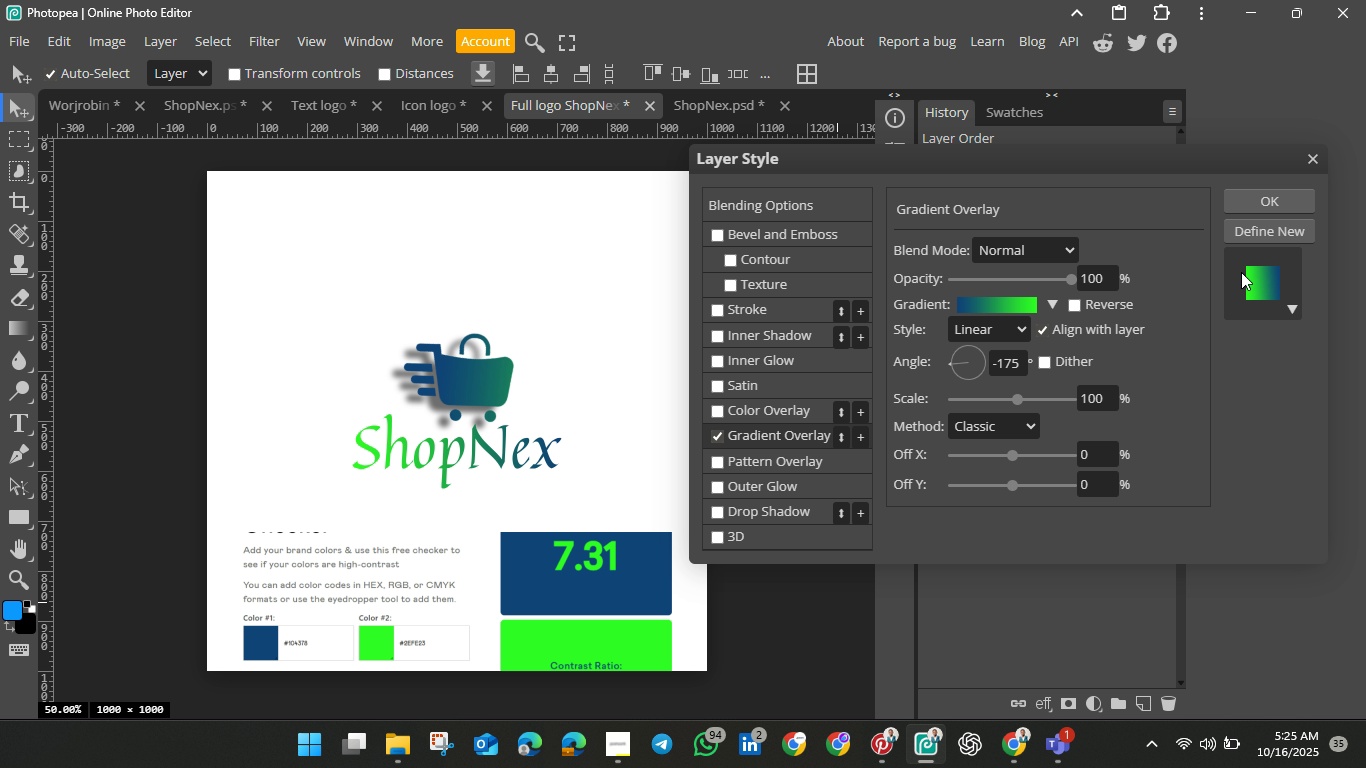 
left_click([1273, 202])
 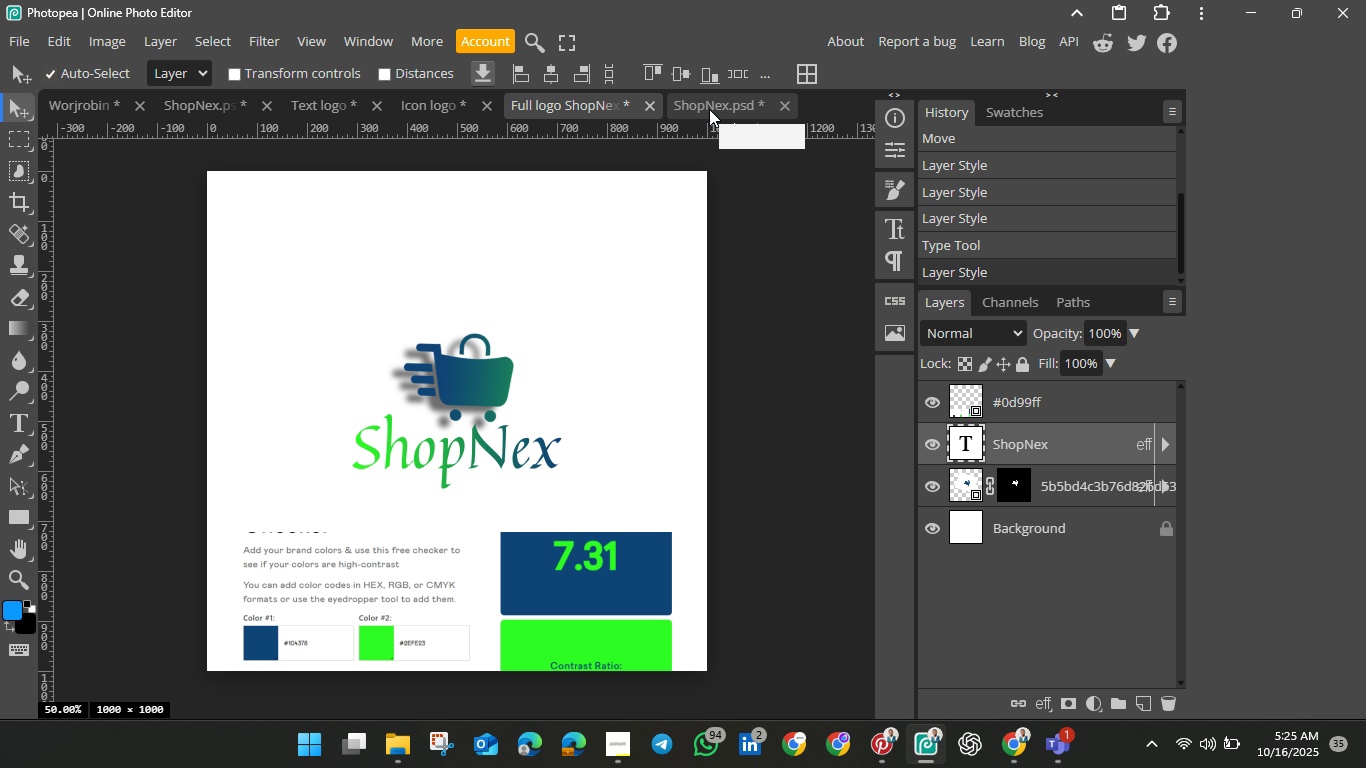 
wait(6.05)
 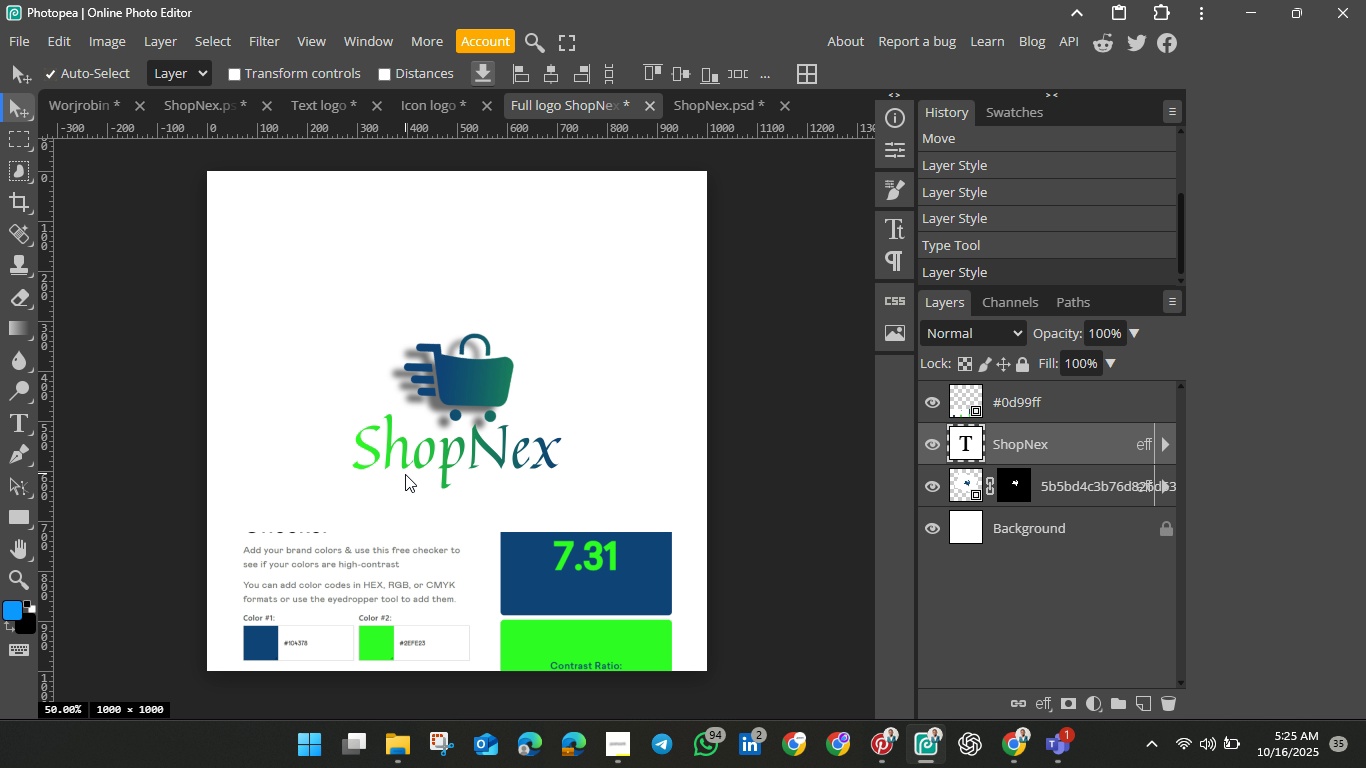 
left_click([709, 109])
 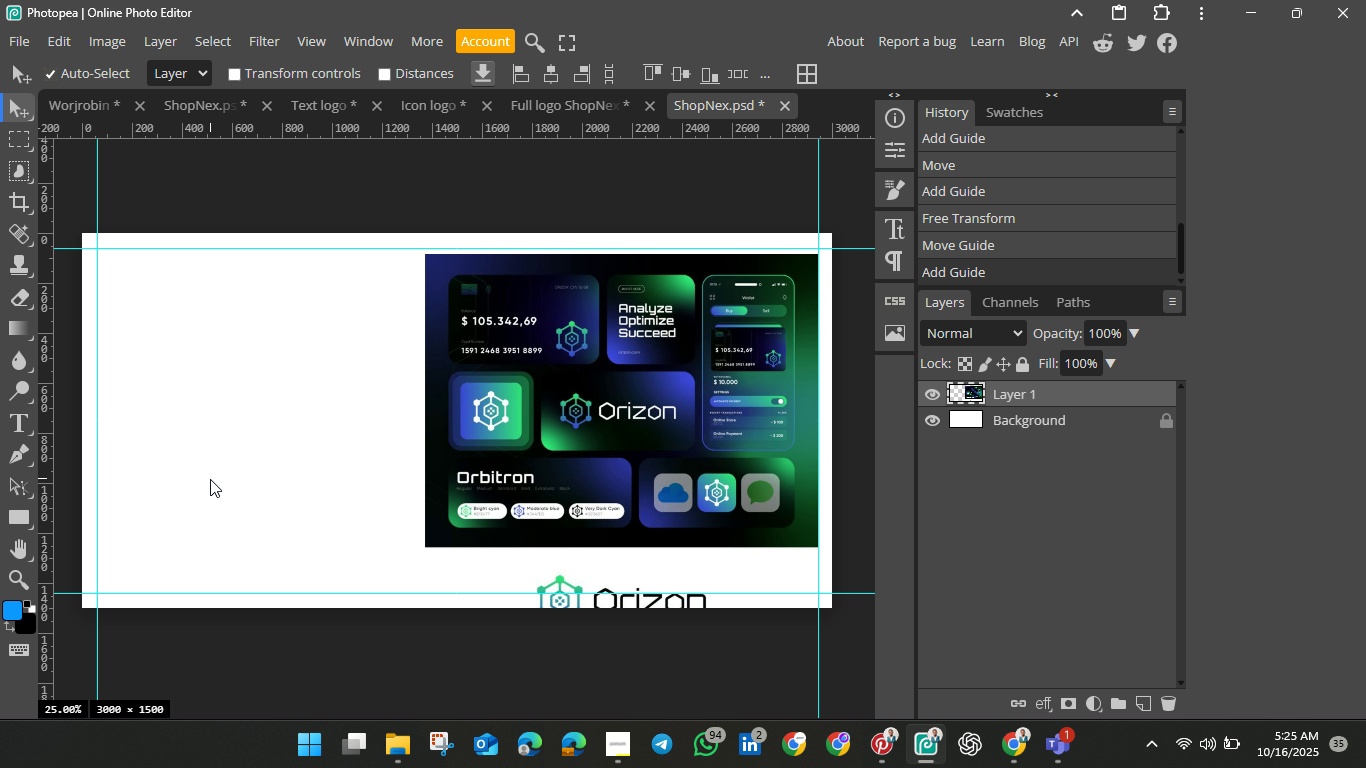 
left_click([210, 479])
 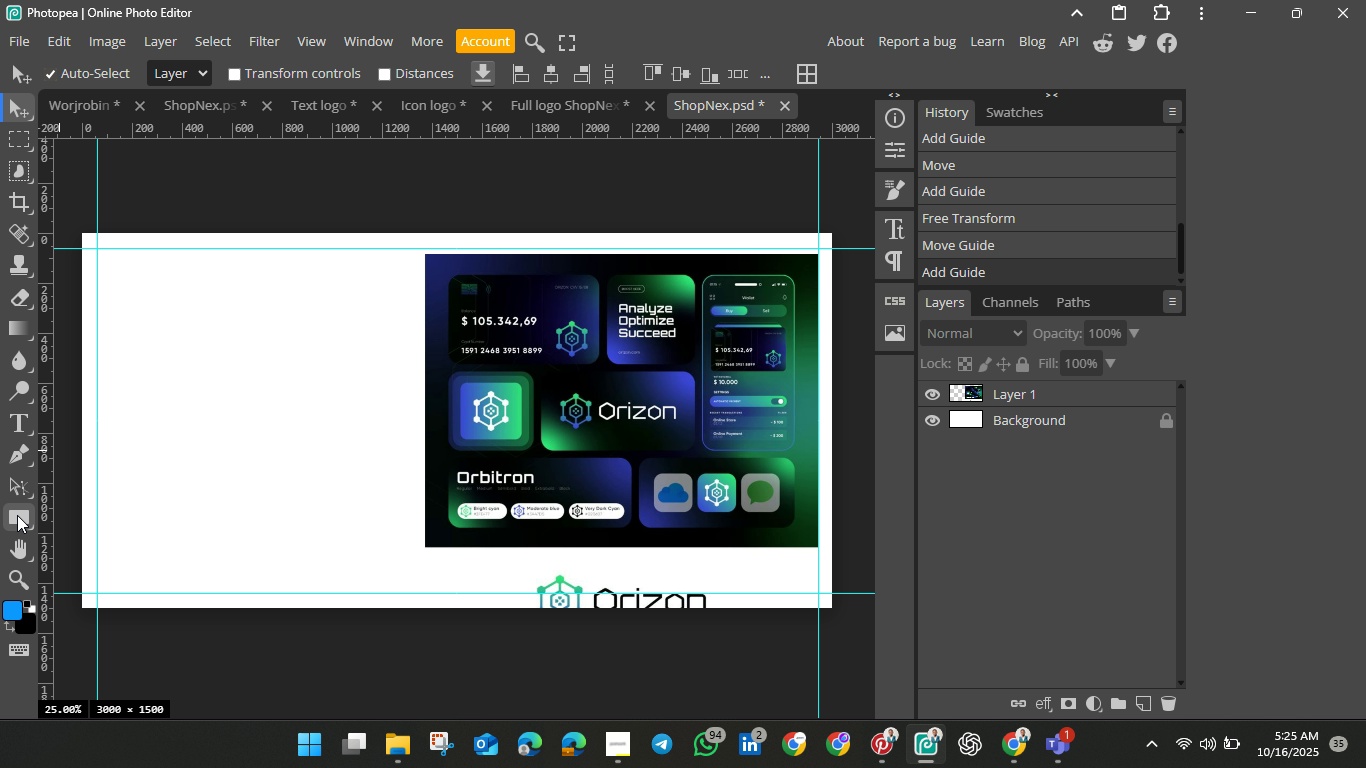 
left_click([19, 523])
 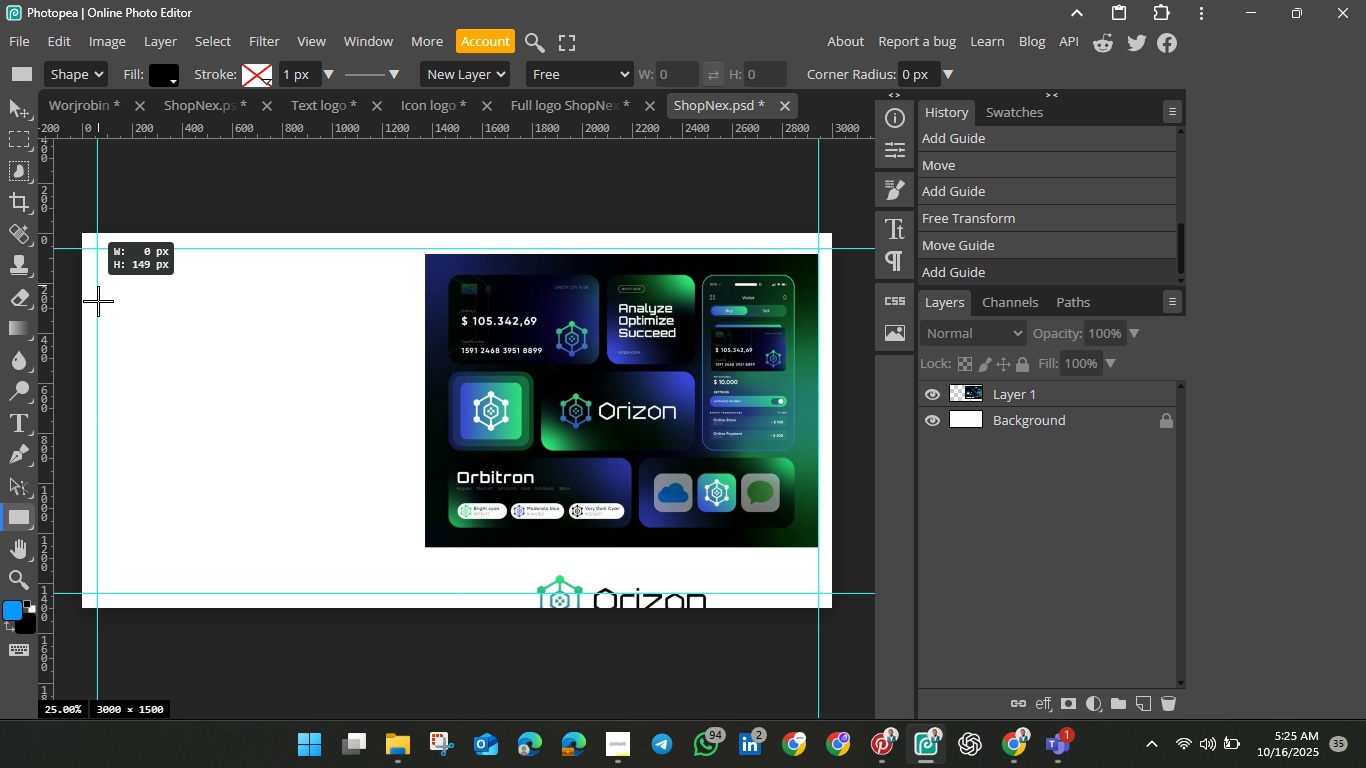 
left_click_drag(start_coordinate=[96, 249], to_coordinate=[817, 593])
 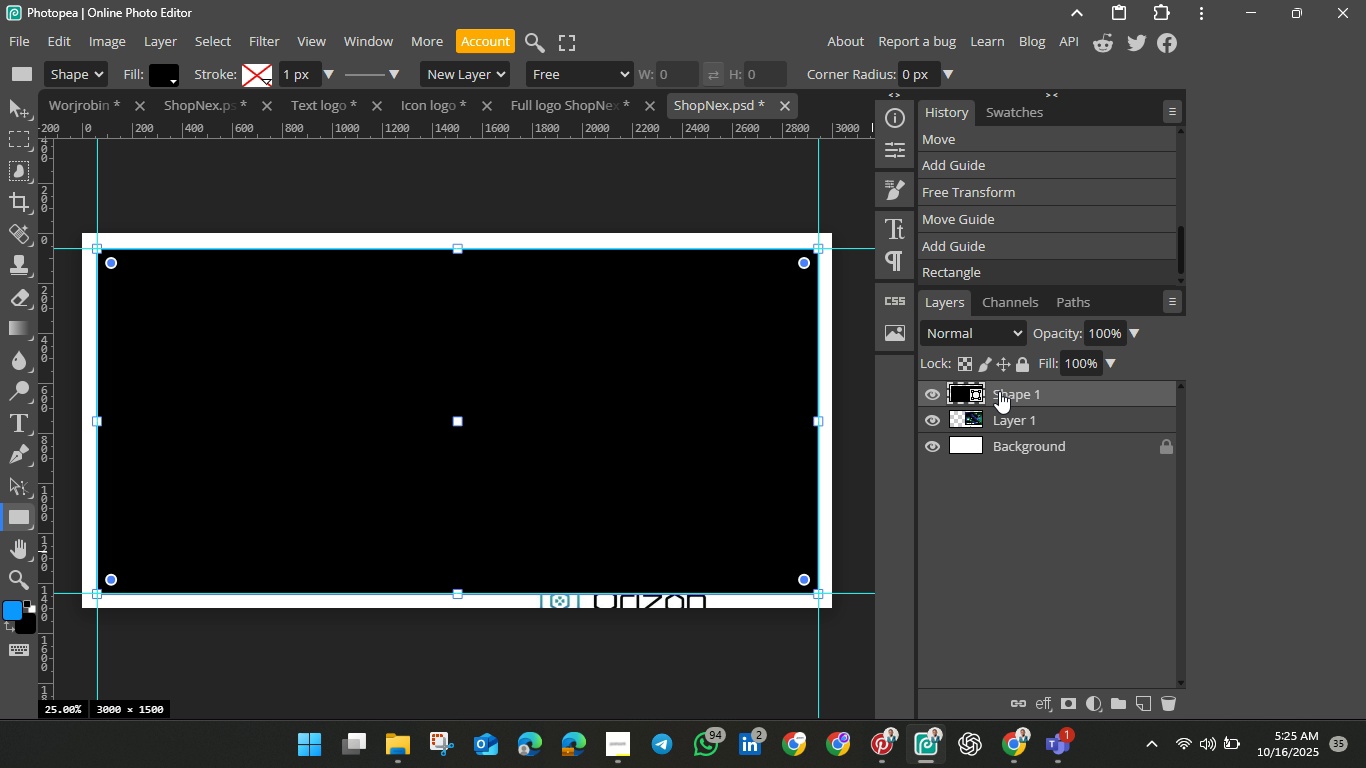 
wait(14.11)
 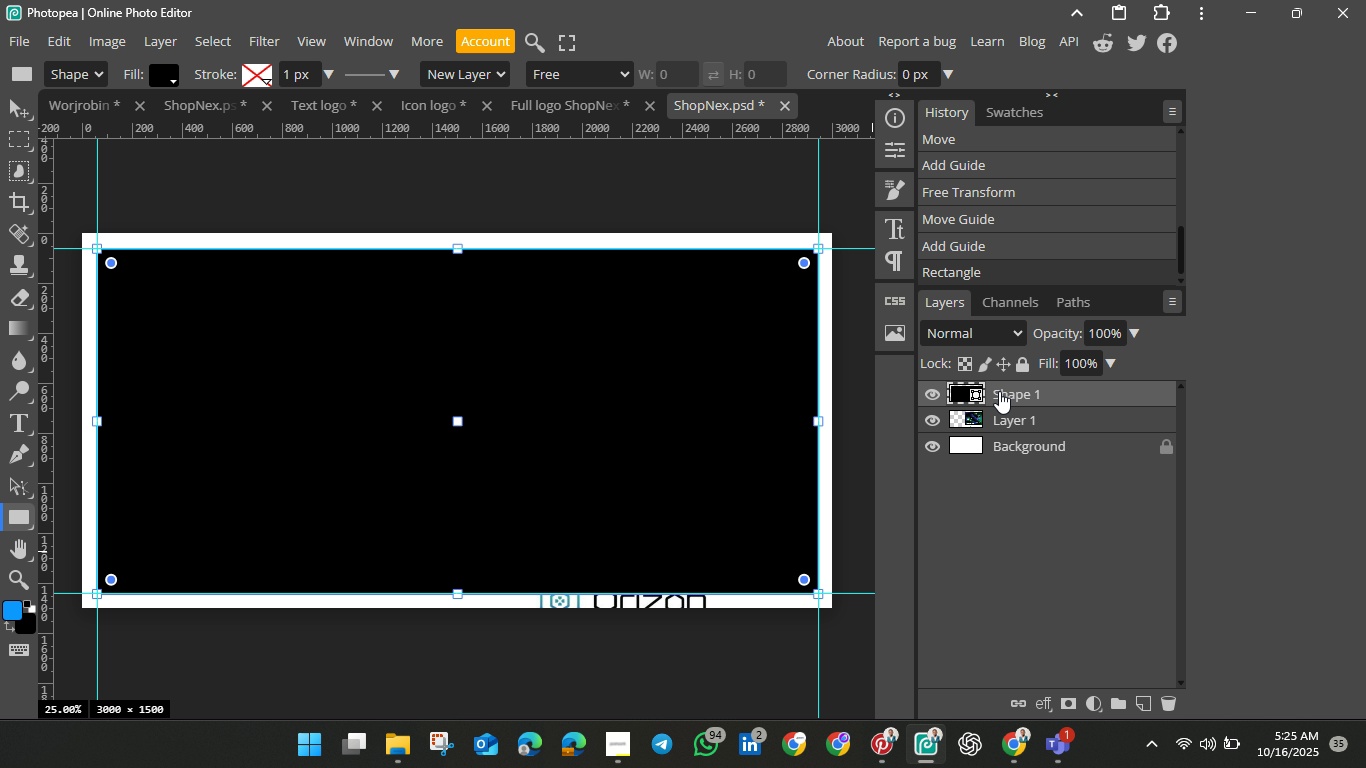 
left_click_drag(start_coordinate=[820, 247], to_coordinate=[835, 231])
 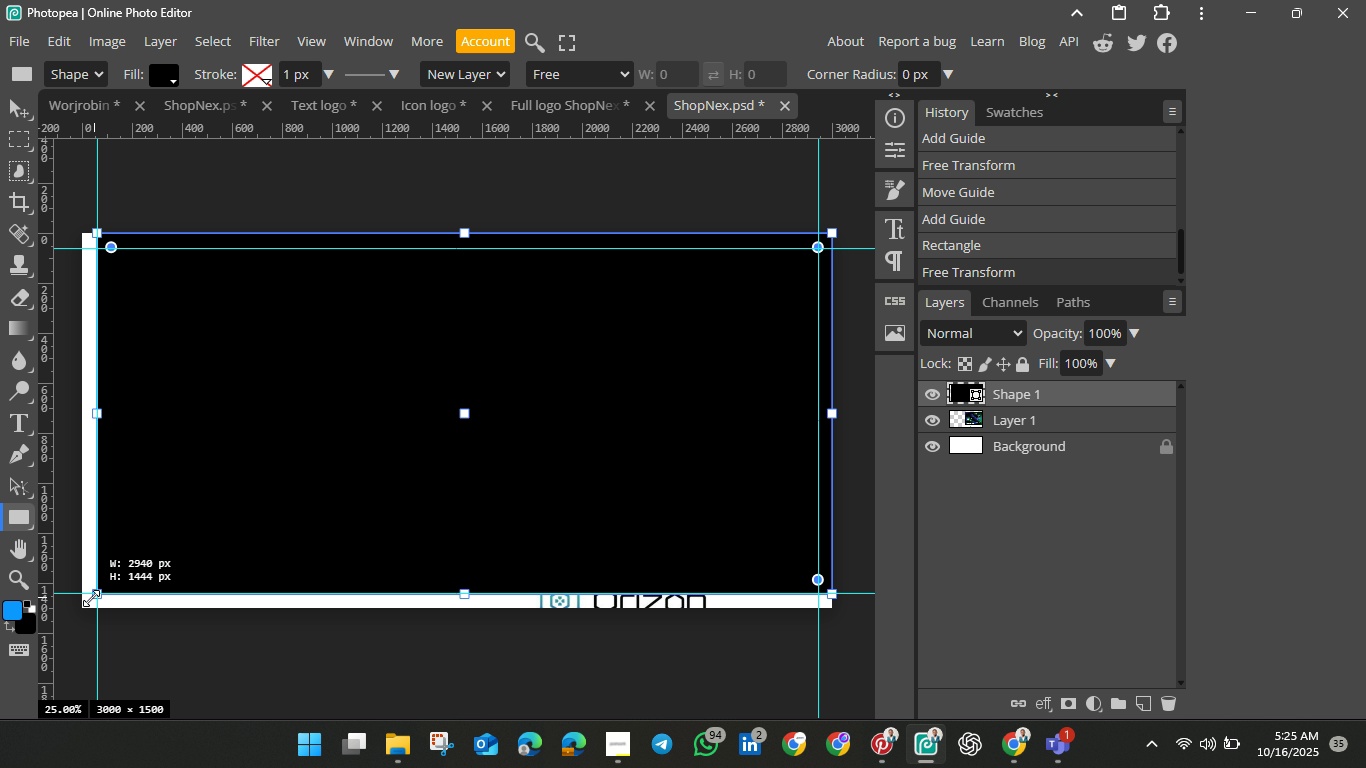 
left_click_drag(start_coordinate=[95, 598], to_coordinate=[81, 603])
 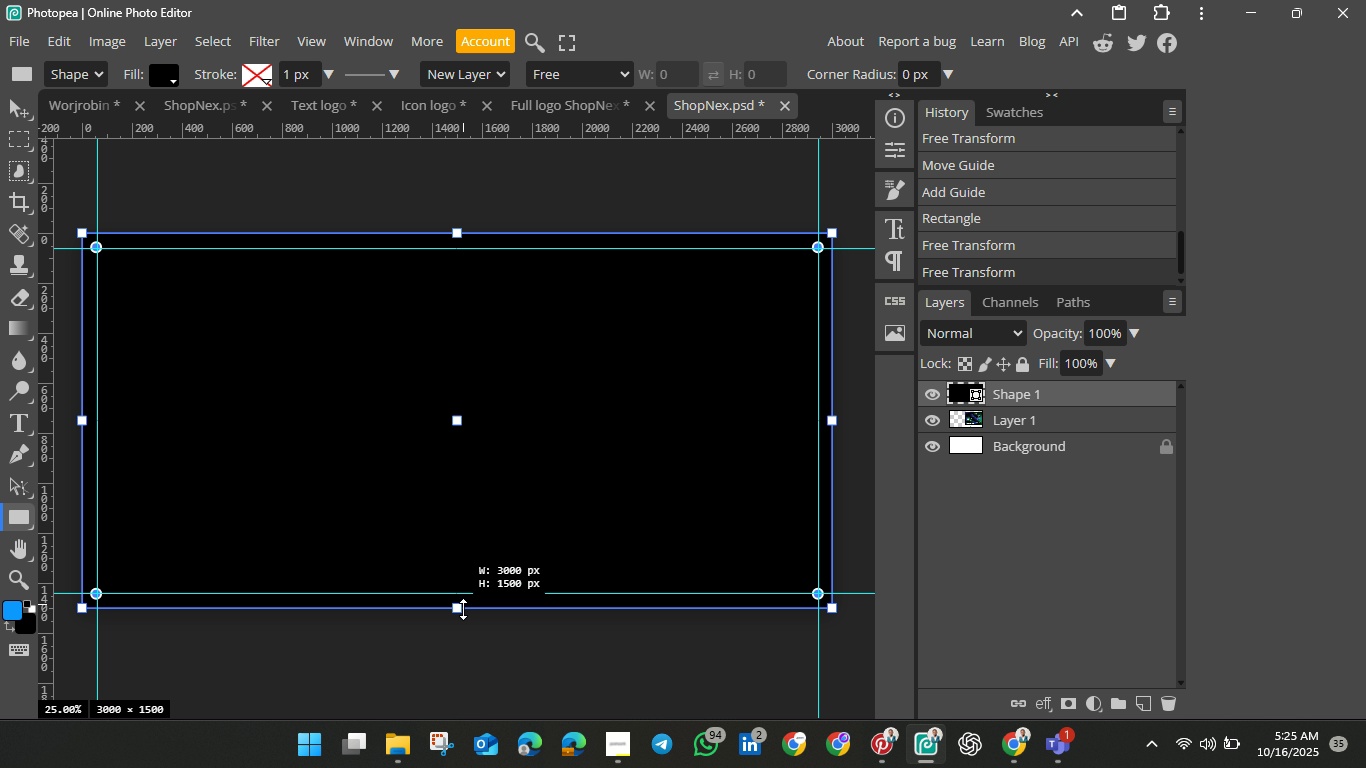 
left_click_drag(start_coordinate=[463, 603], to_coordinate=[463, 609])
 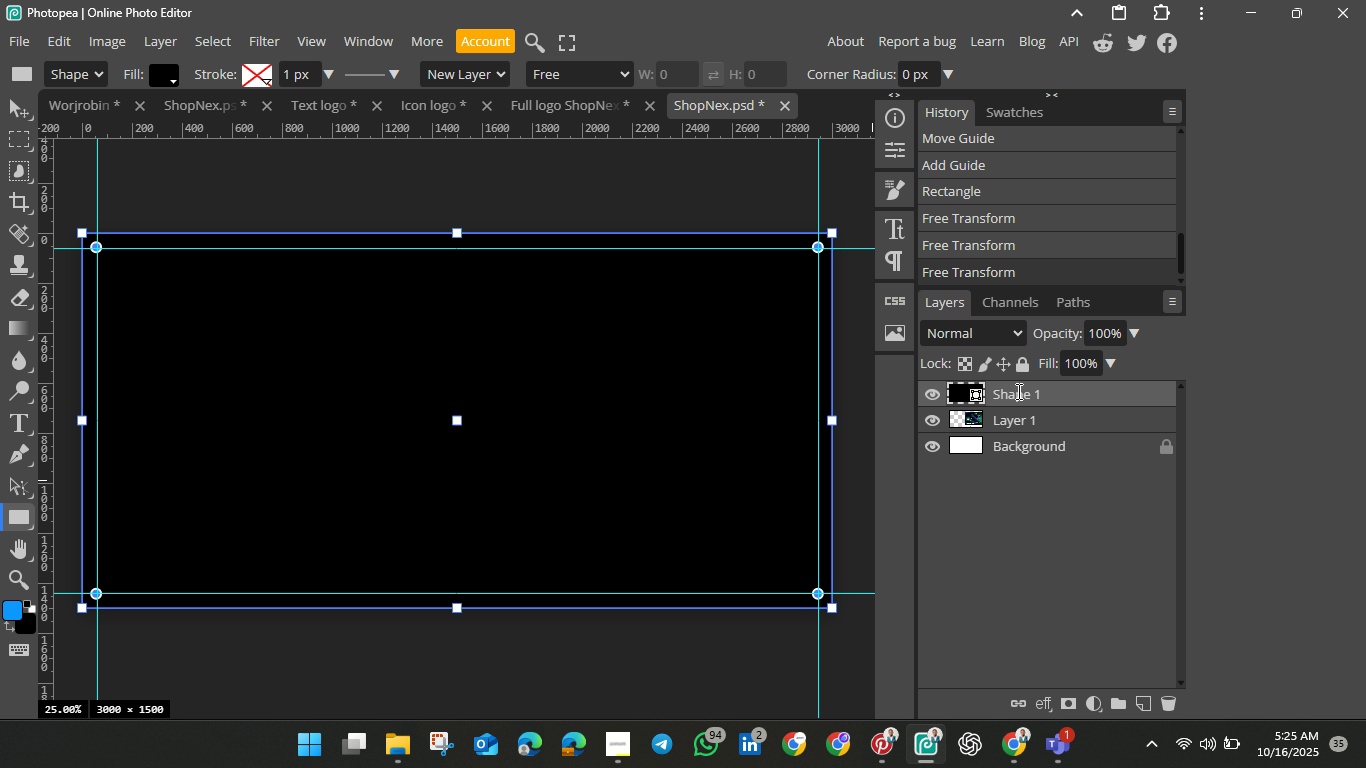 
double_click([1017, 391])
 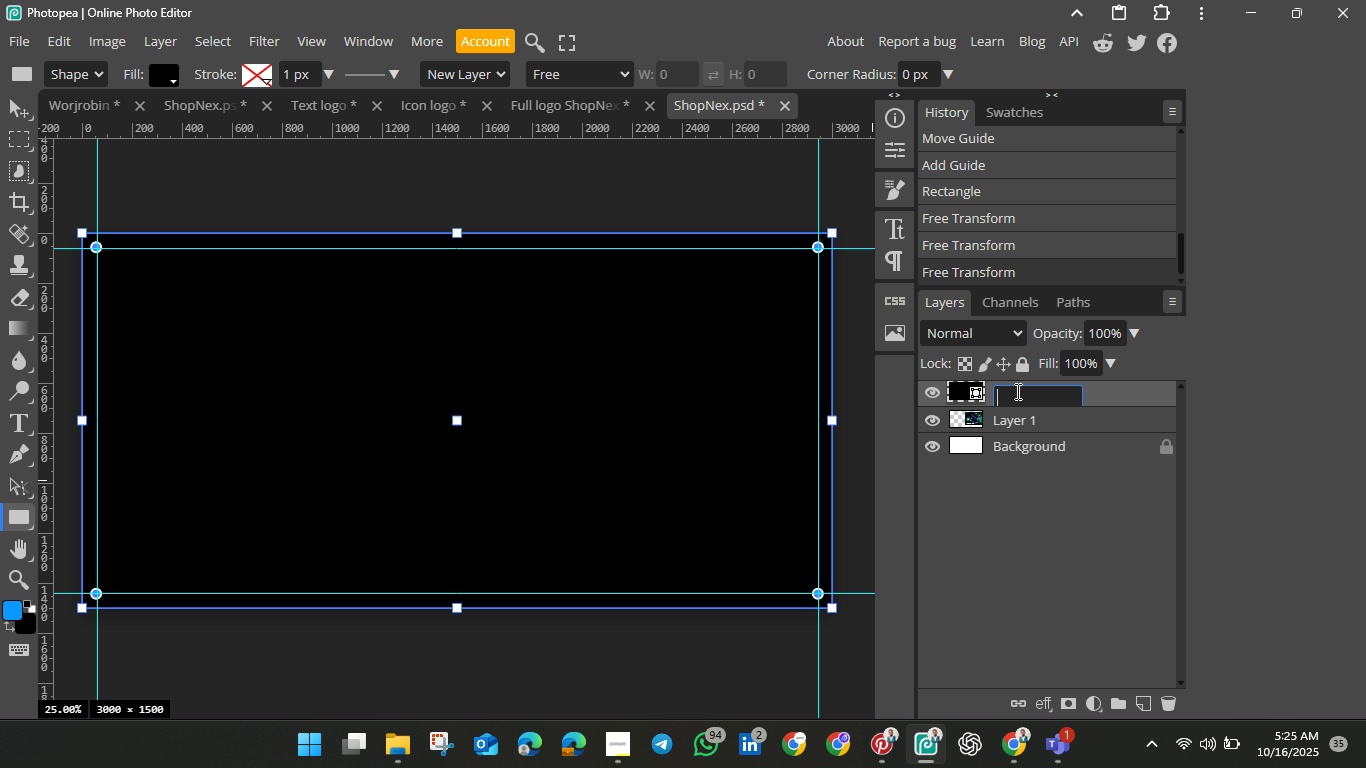 
key(Backspace)
type(background)
 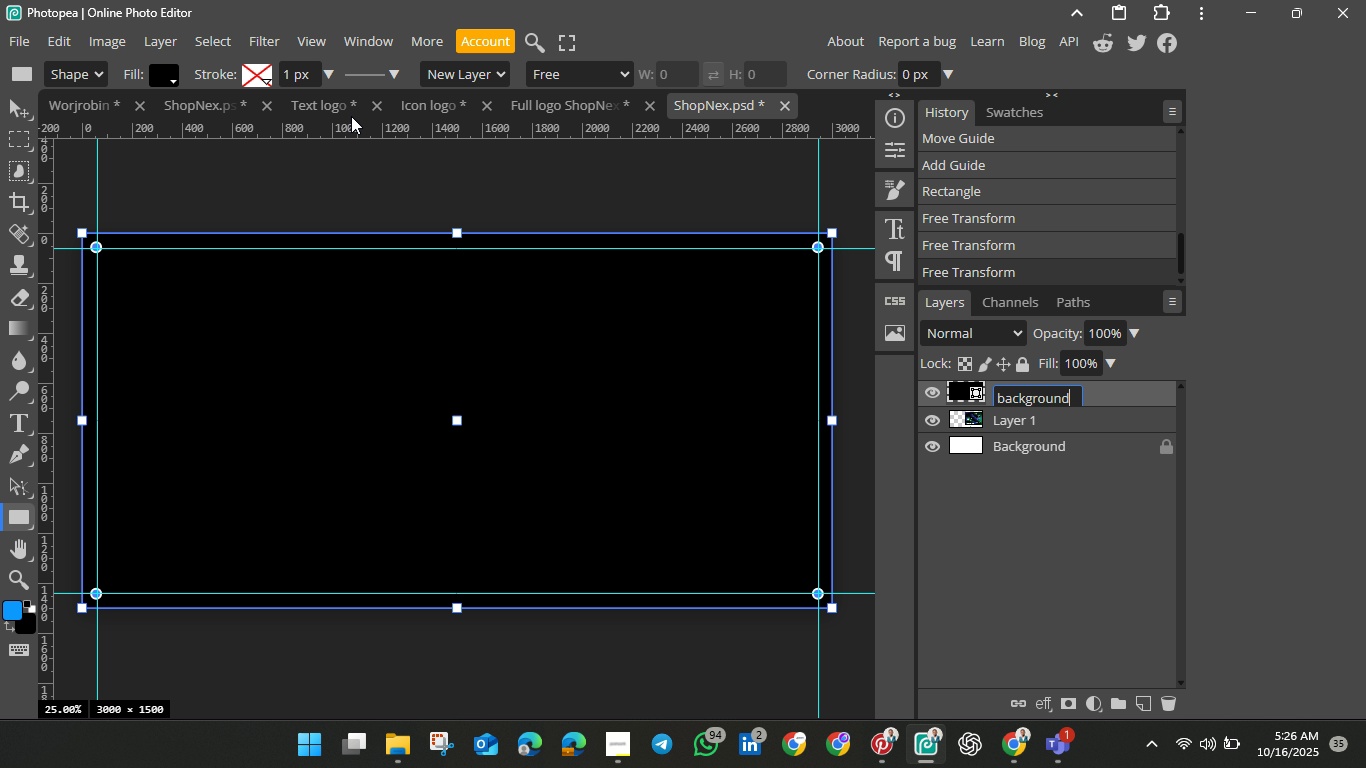 
wait(5.31)
 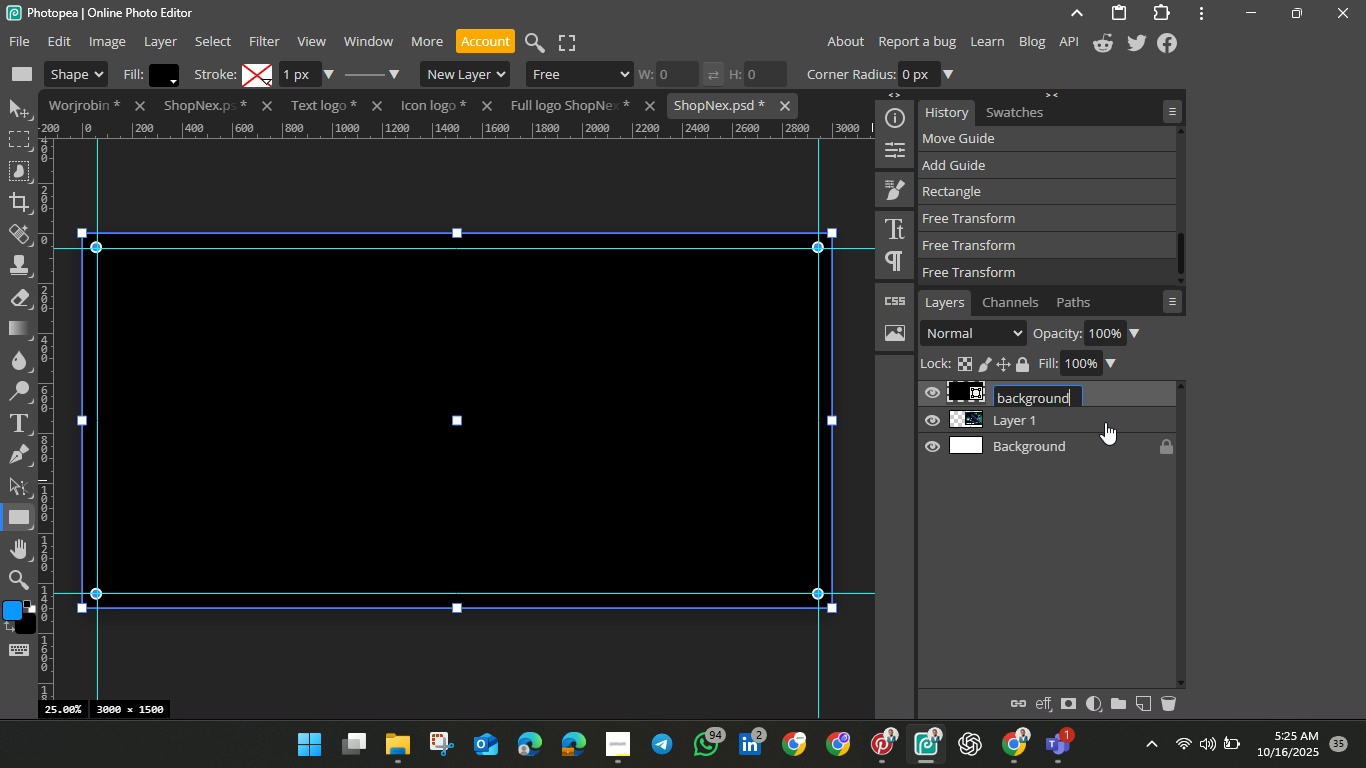 
left_click([169, 74])
 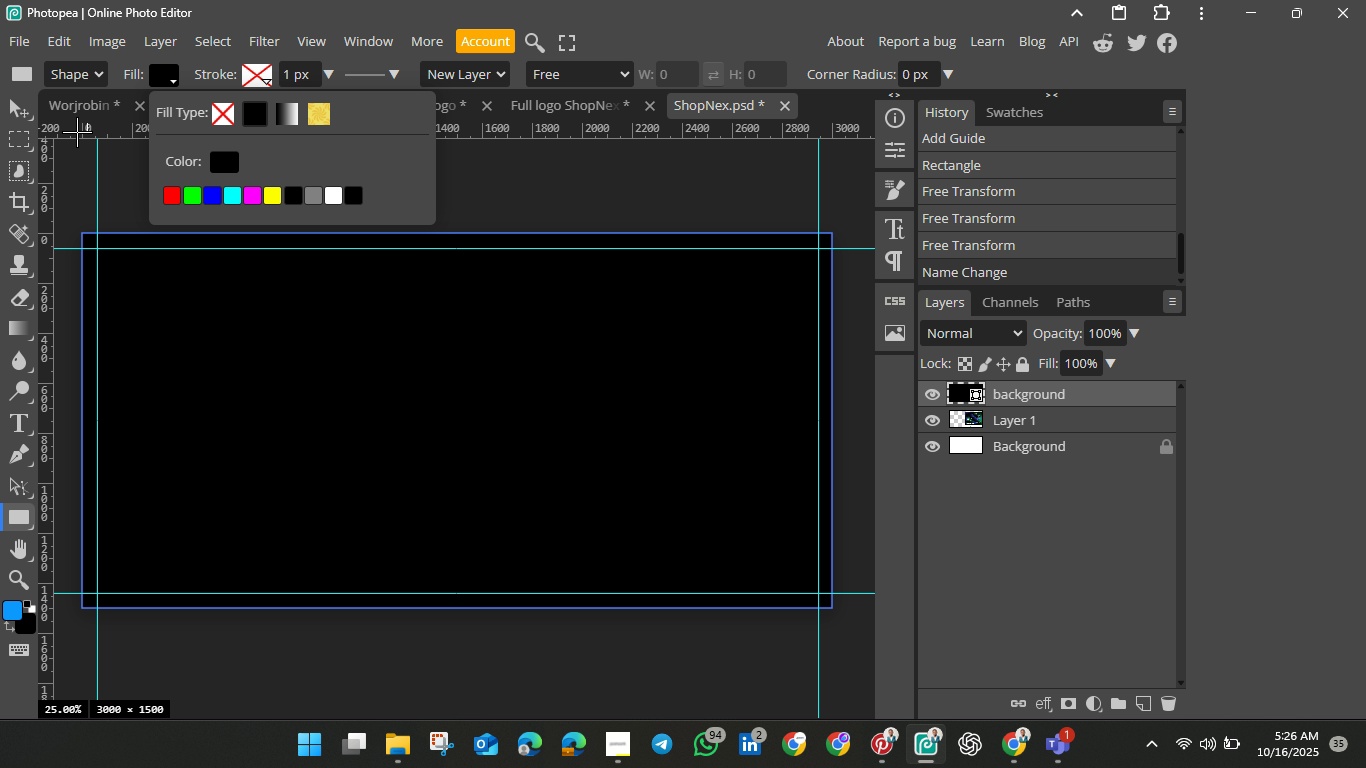 
left_click([19, 101])
 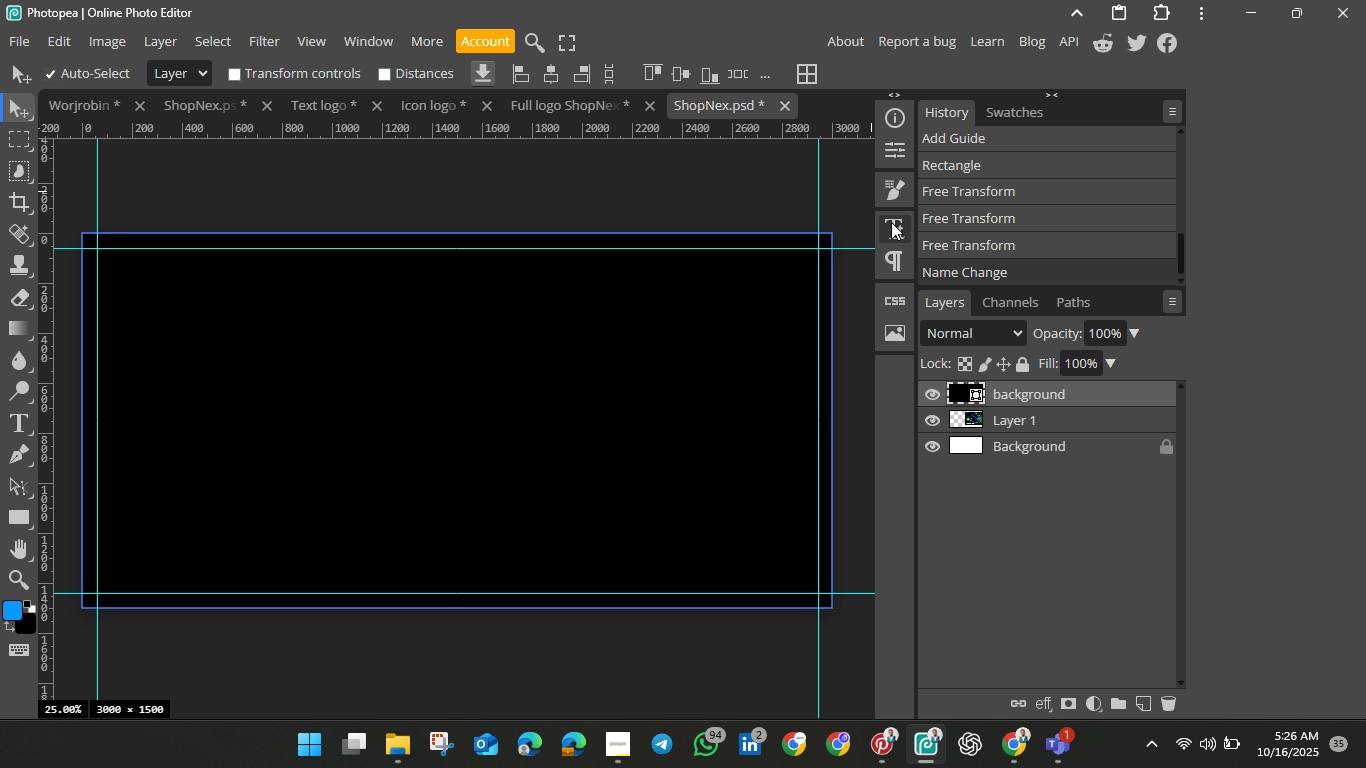 
left_click([894, 154])
 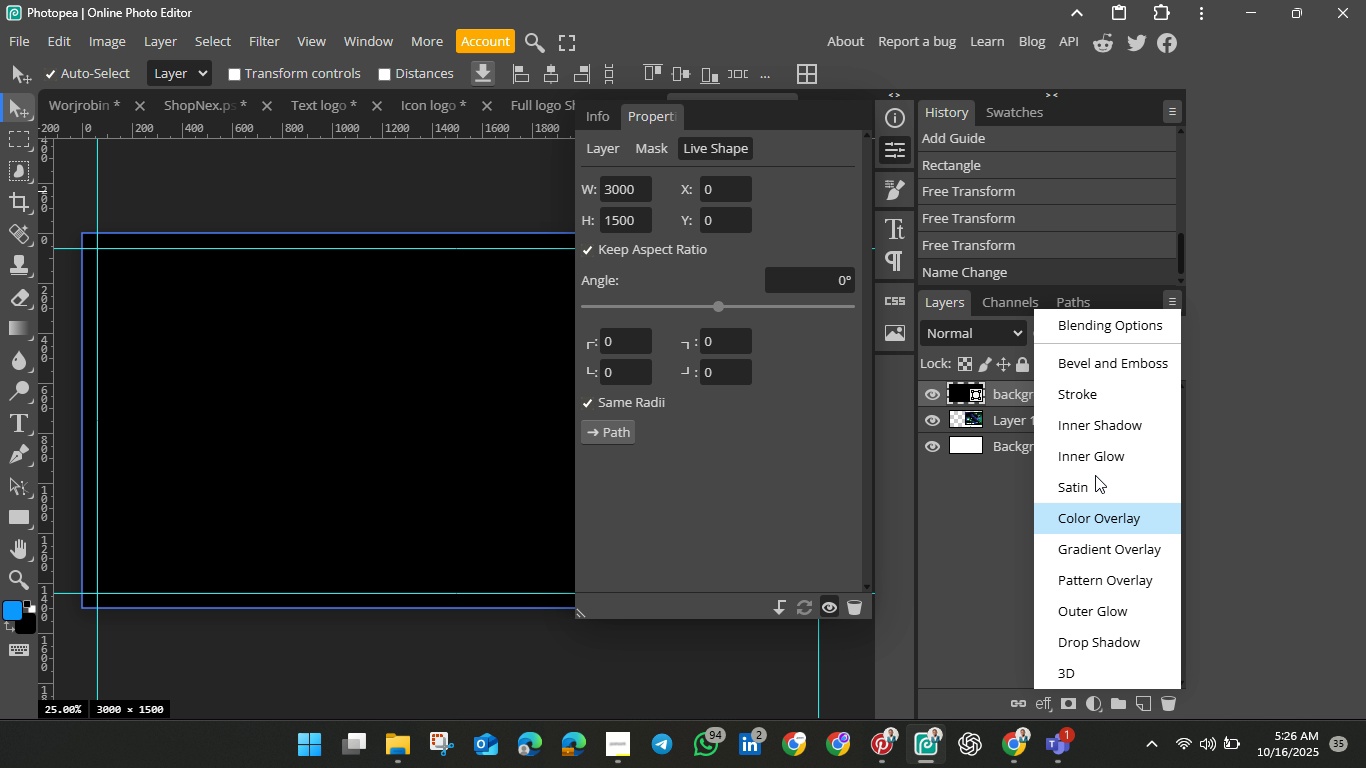 
wait(5.7)
 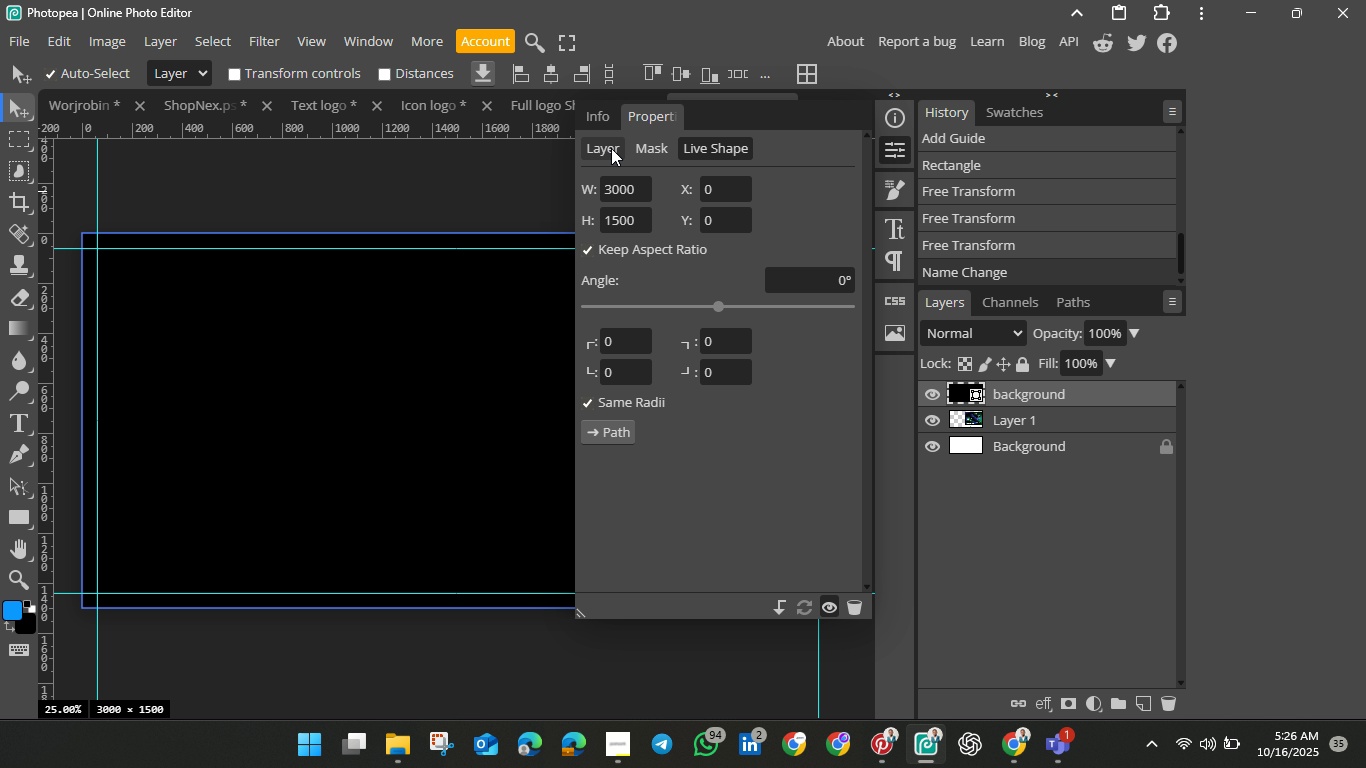 
left_click([1122, 549])
 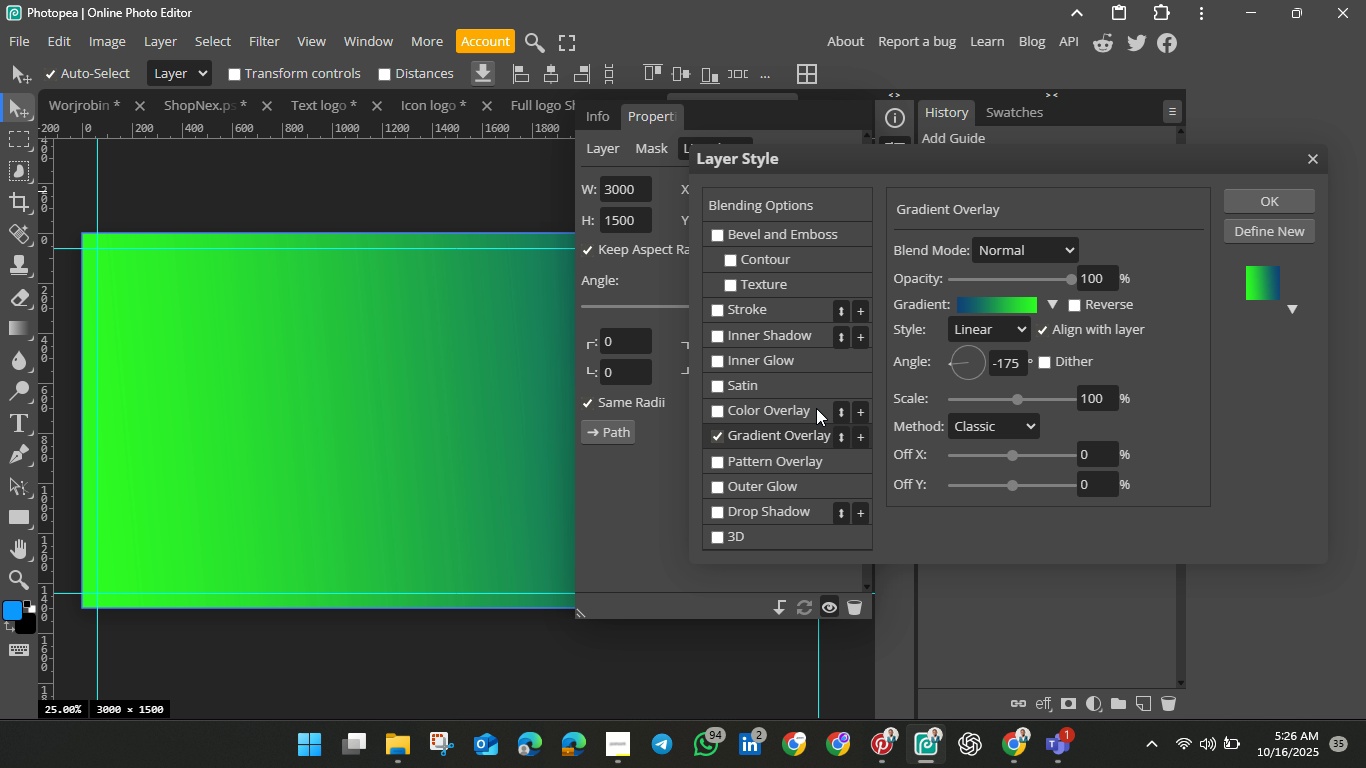 
wait(11.69)
 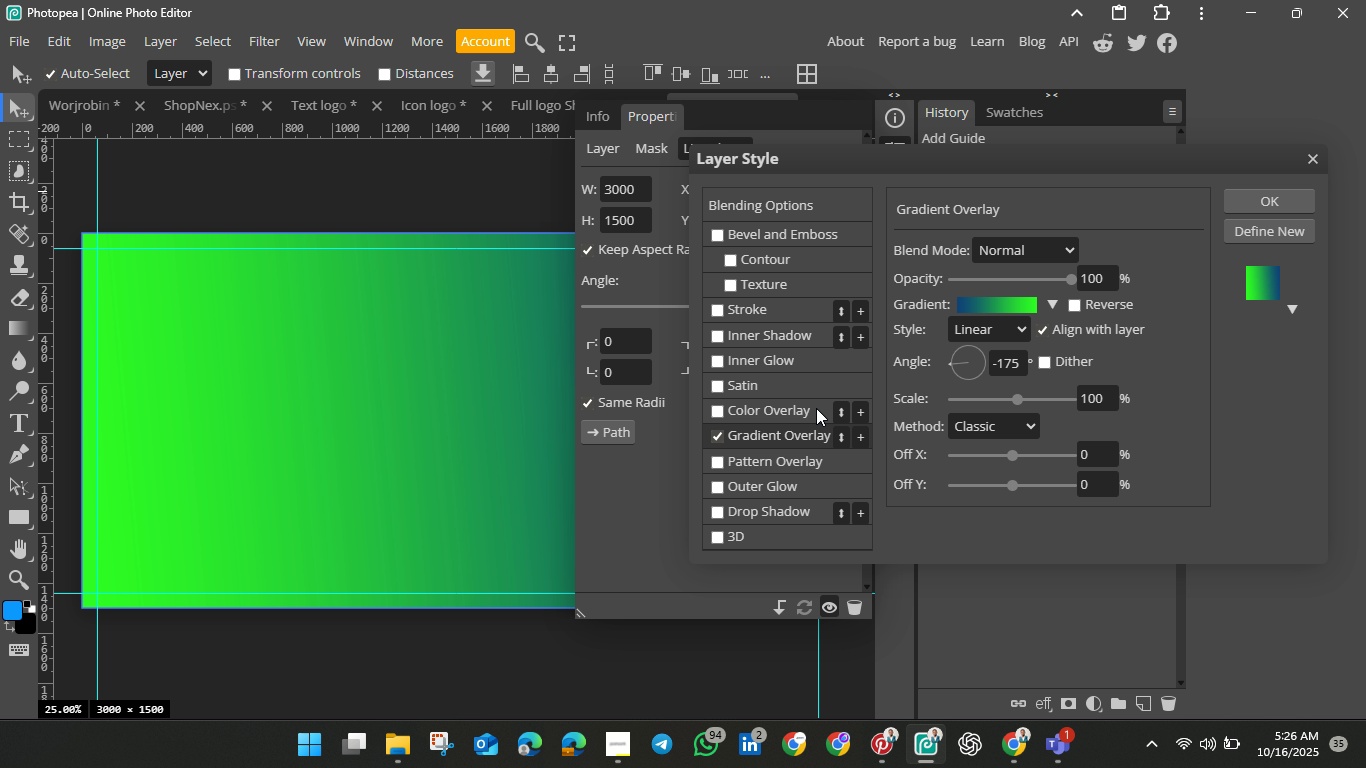 
left_click([721, 463])
 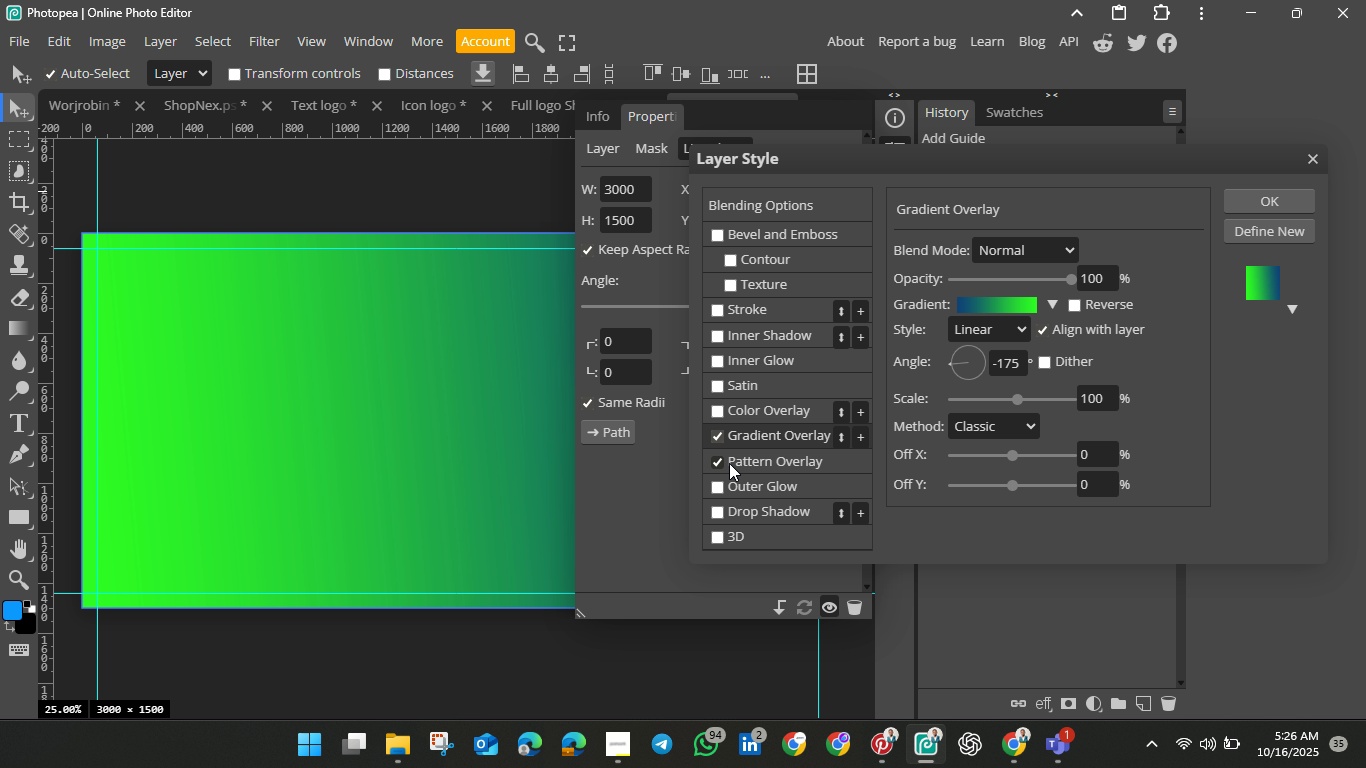 
left_click([722, 463])
 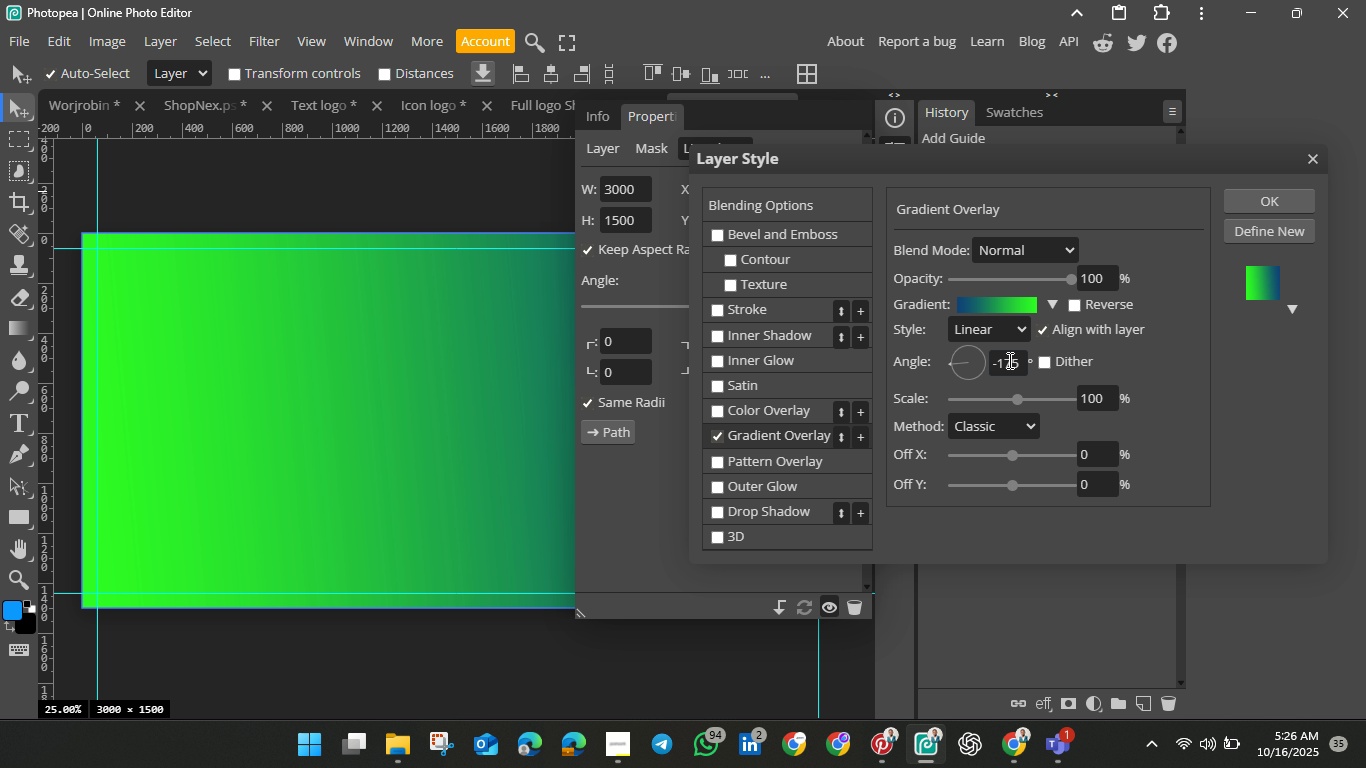 
left_click([1010, 322])
 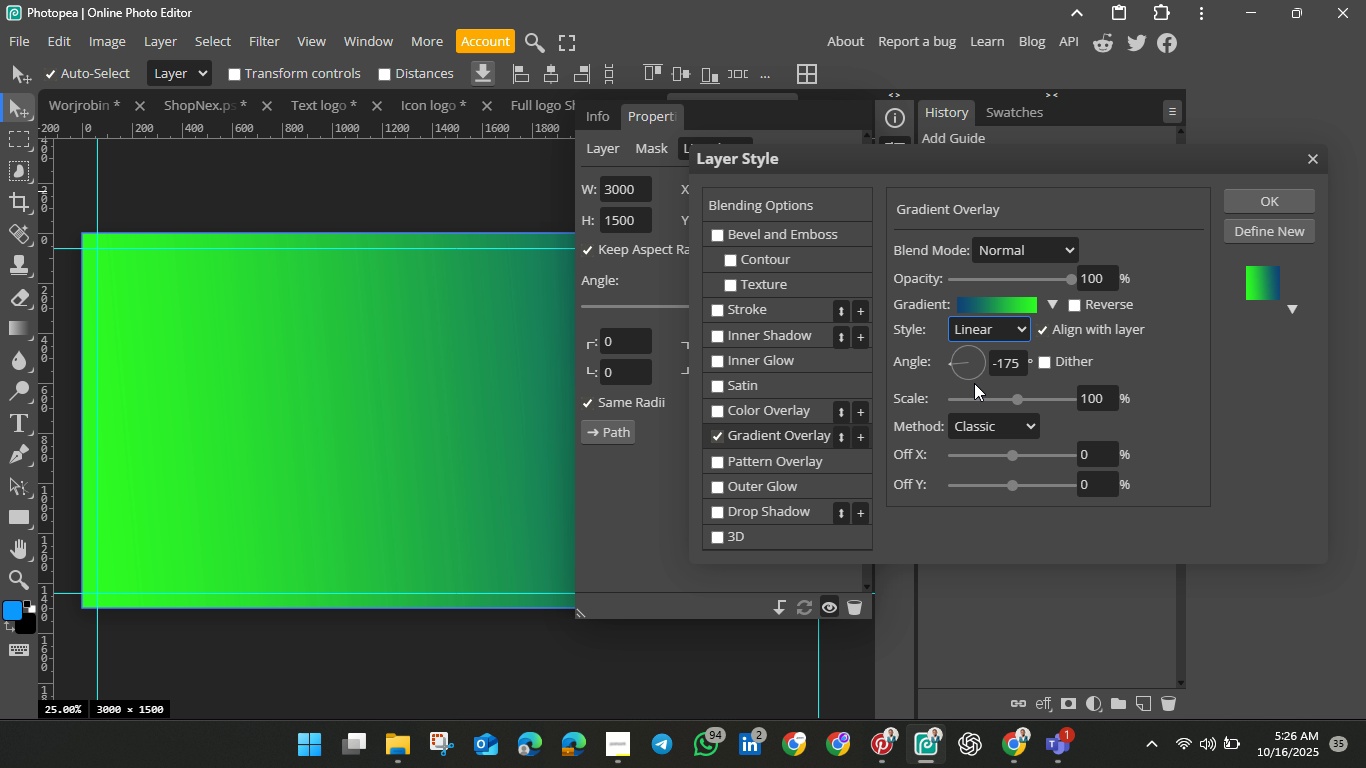 
left_click([974, 383])
 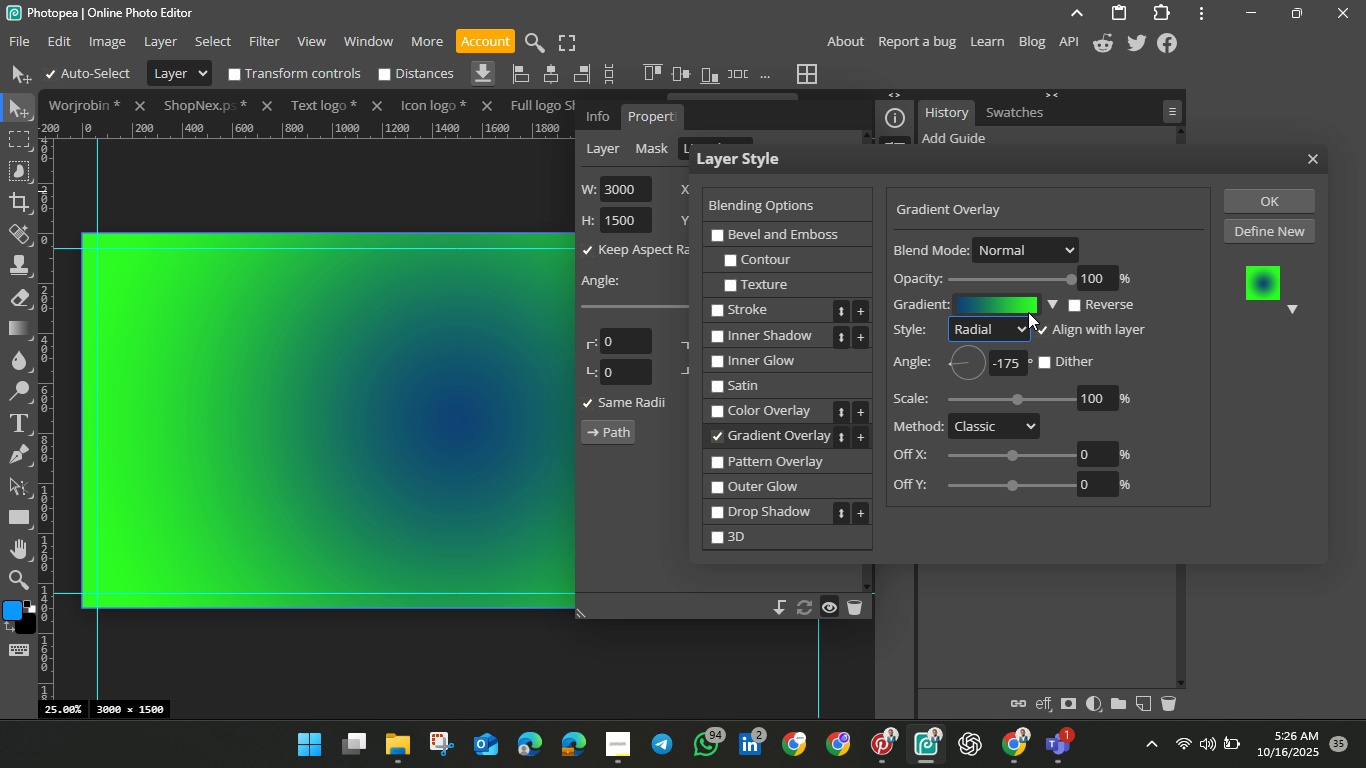 
left_click([1021, 329])
 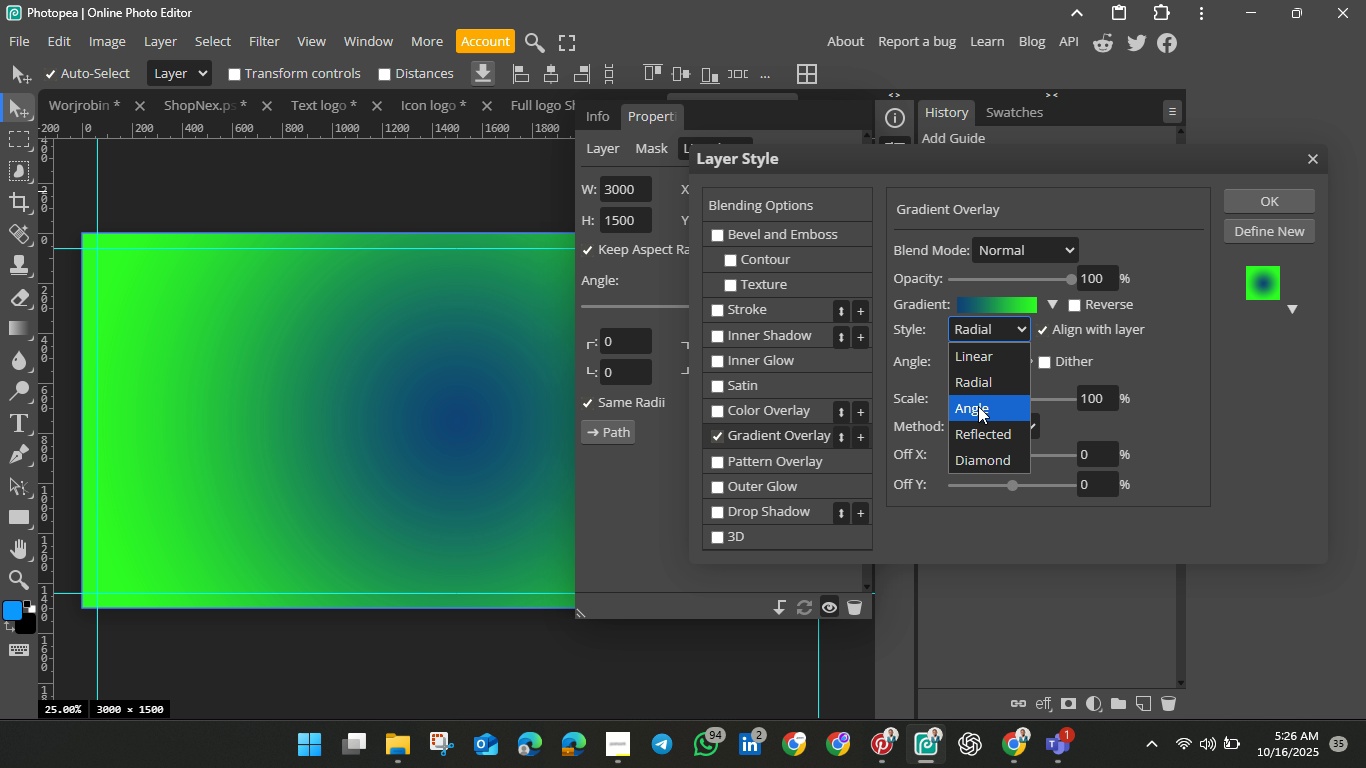 
left_click([978, 406])
 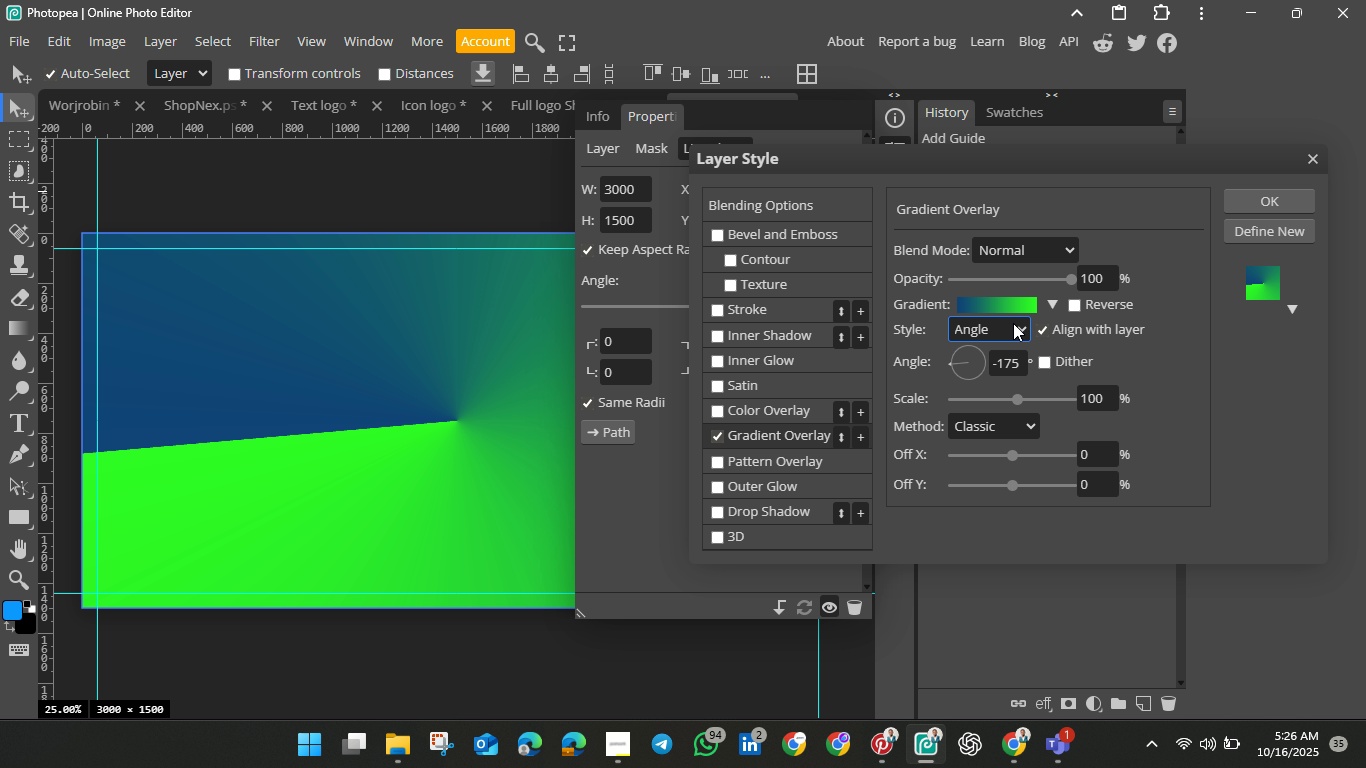 
left_click([1022, 325])
 